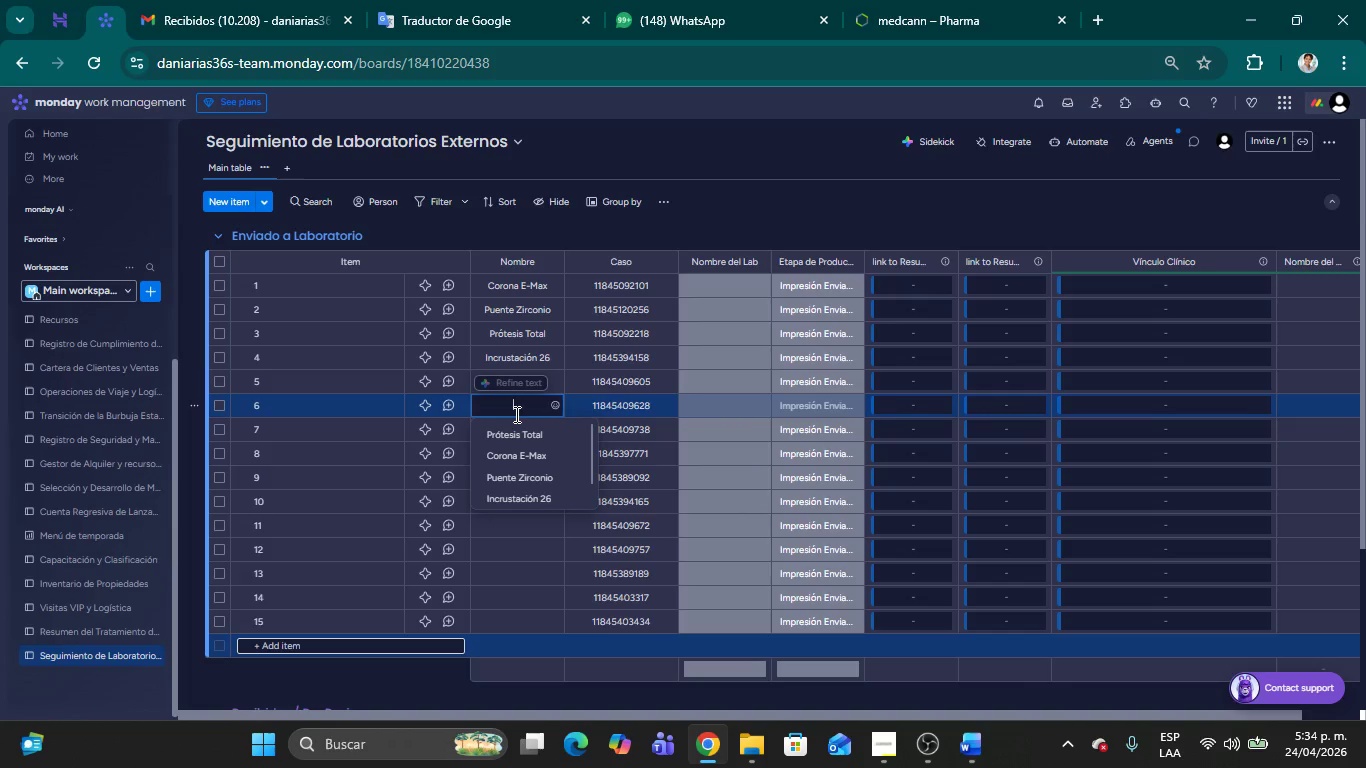 
type(Perno Mun;o)
key(Backspace)
key(Backspace)
type(`o)
key(Backspace)
type(;on)
 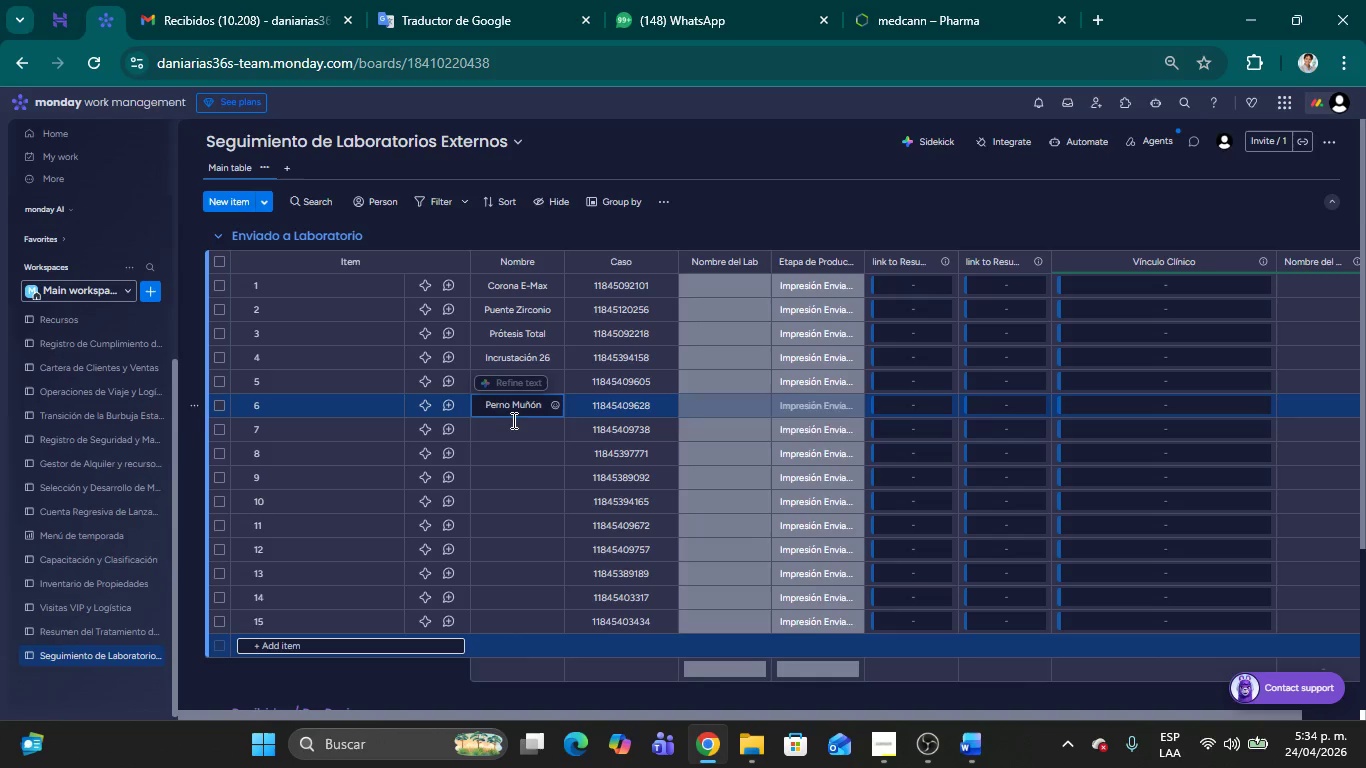 
left_click([510, 424])
 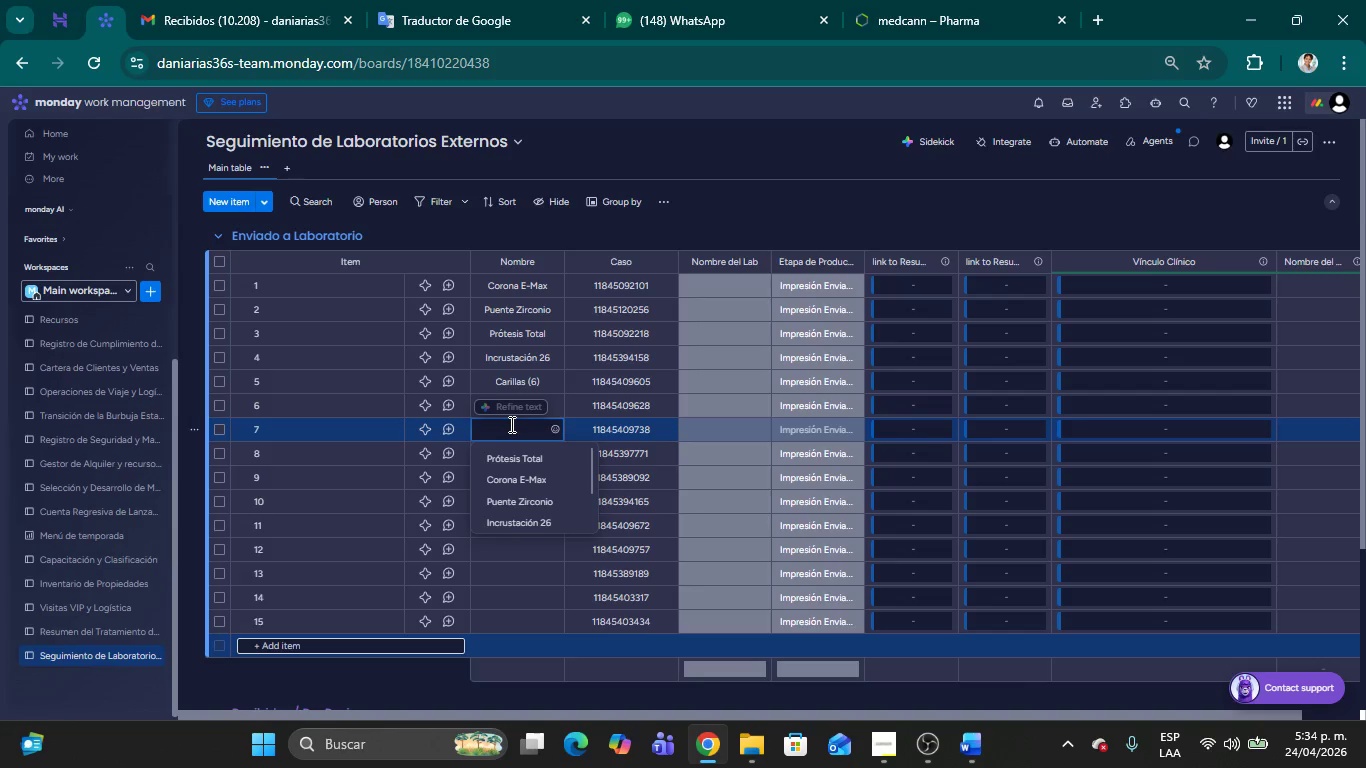 
type(F;erula Miorelaj)
 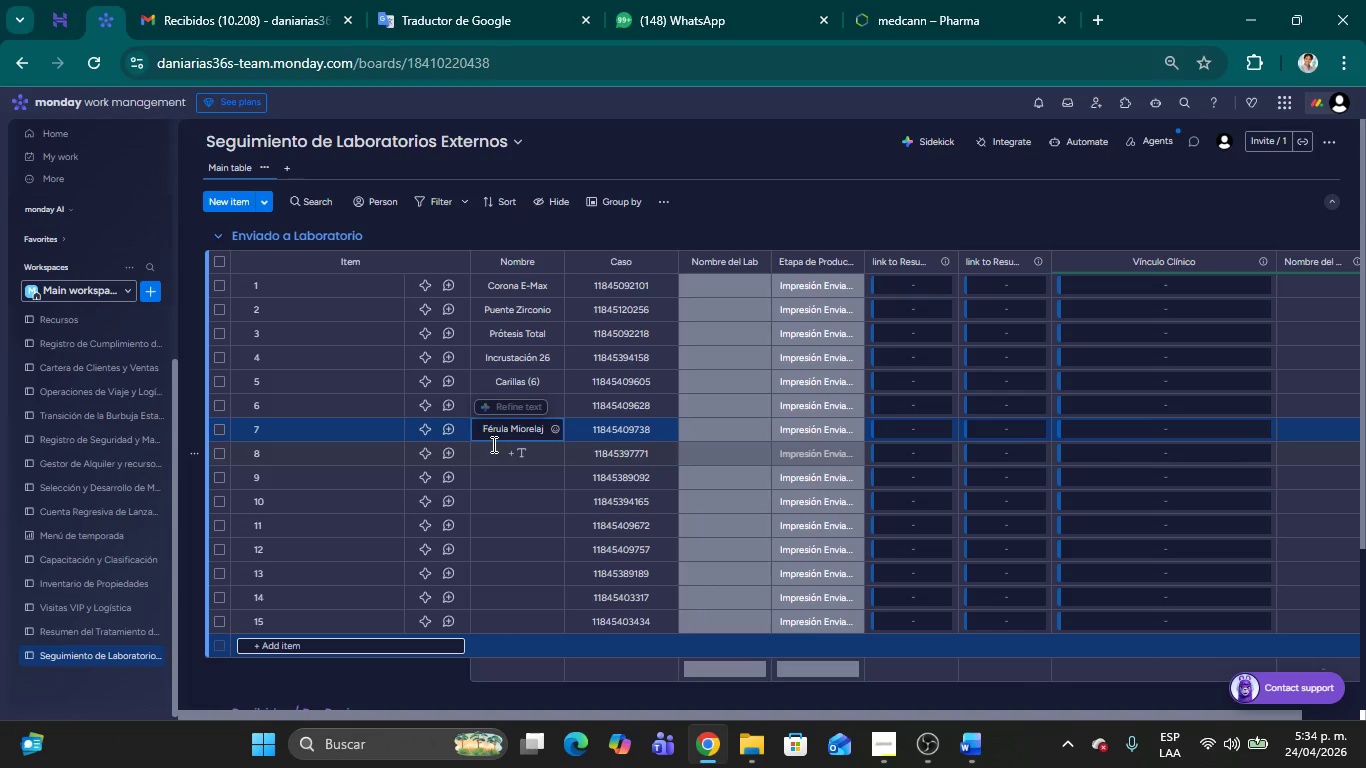 
left_click([520, 450])
 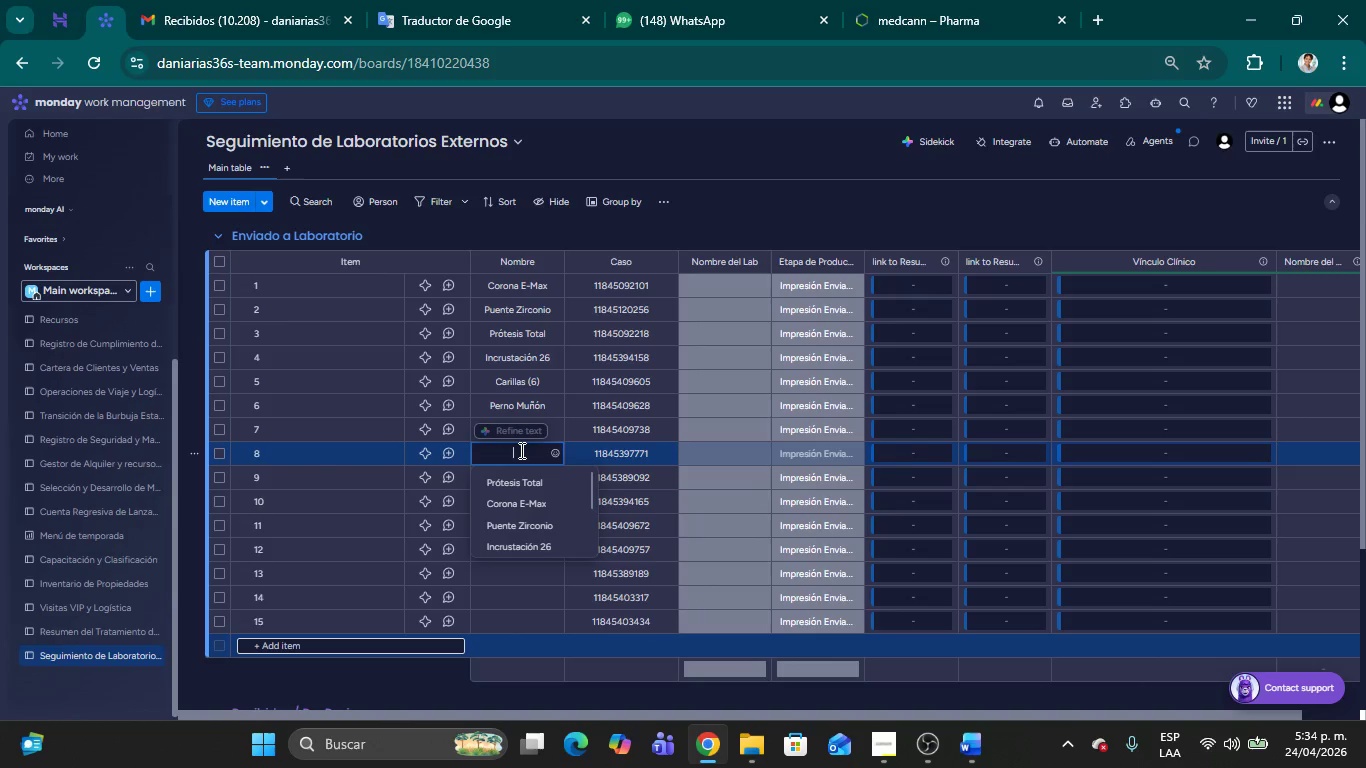 
type(Corono)
key(Backspace)
type(a)
 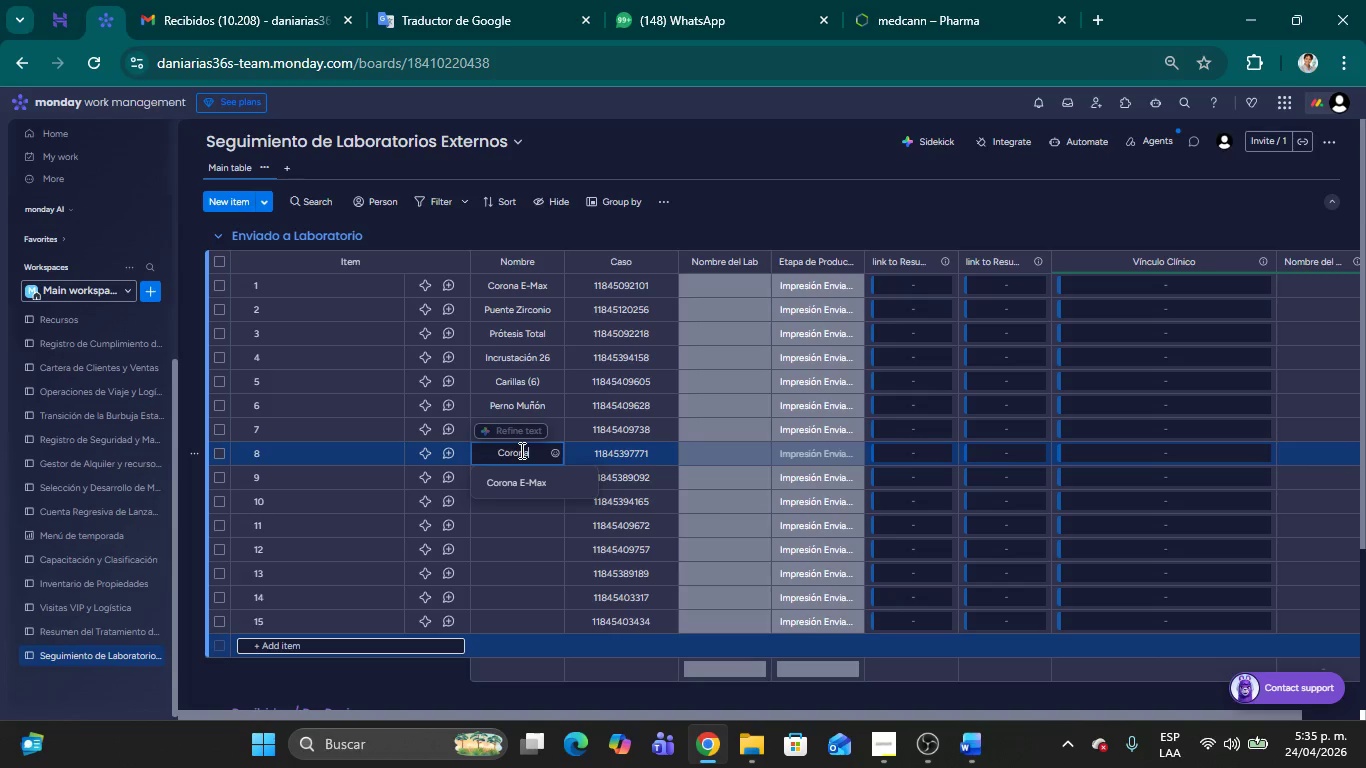 
wait(5.97)
 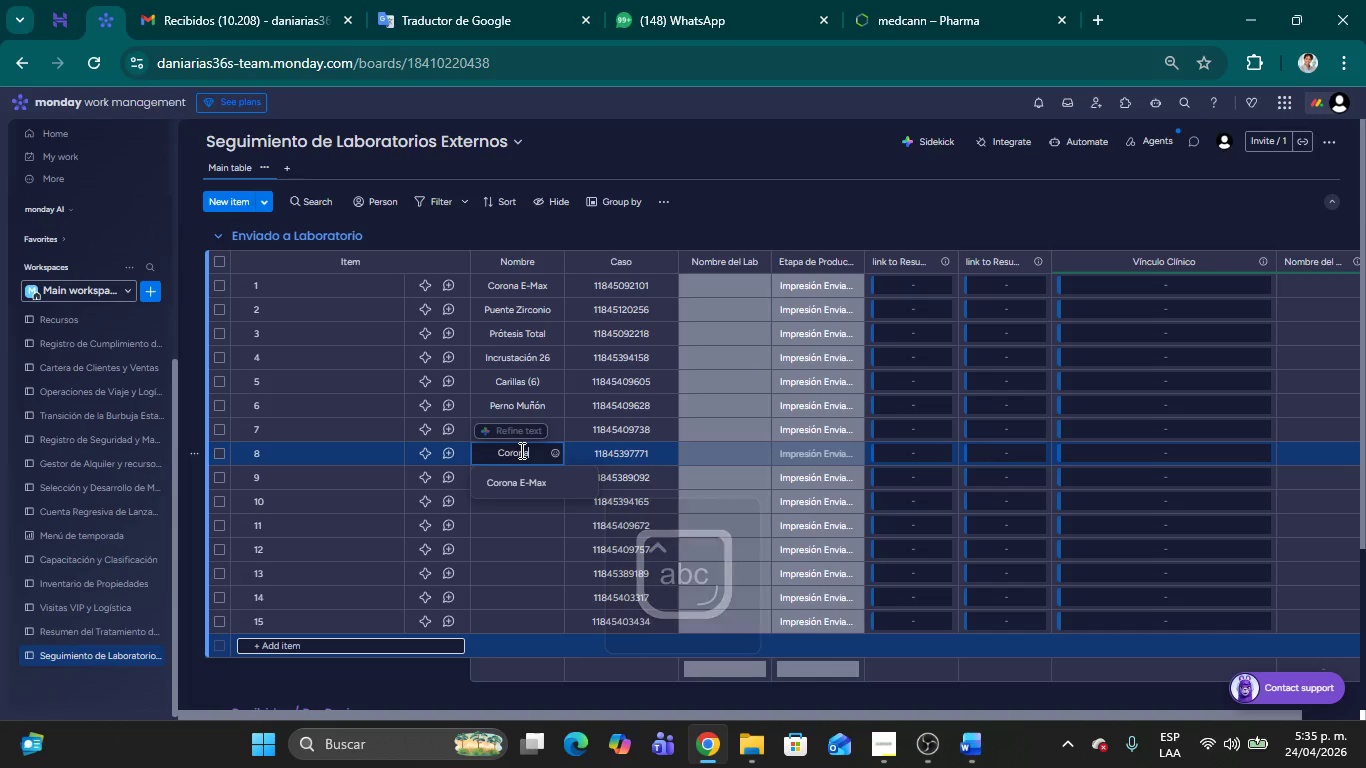 
type( & Implante)
 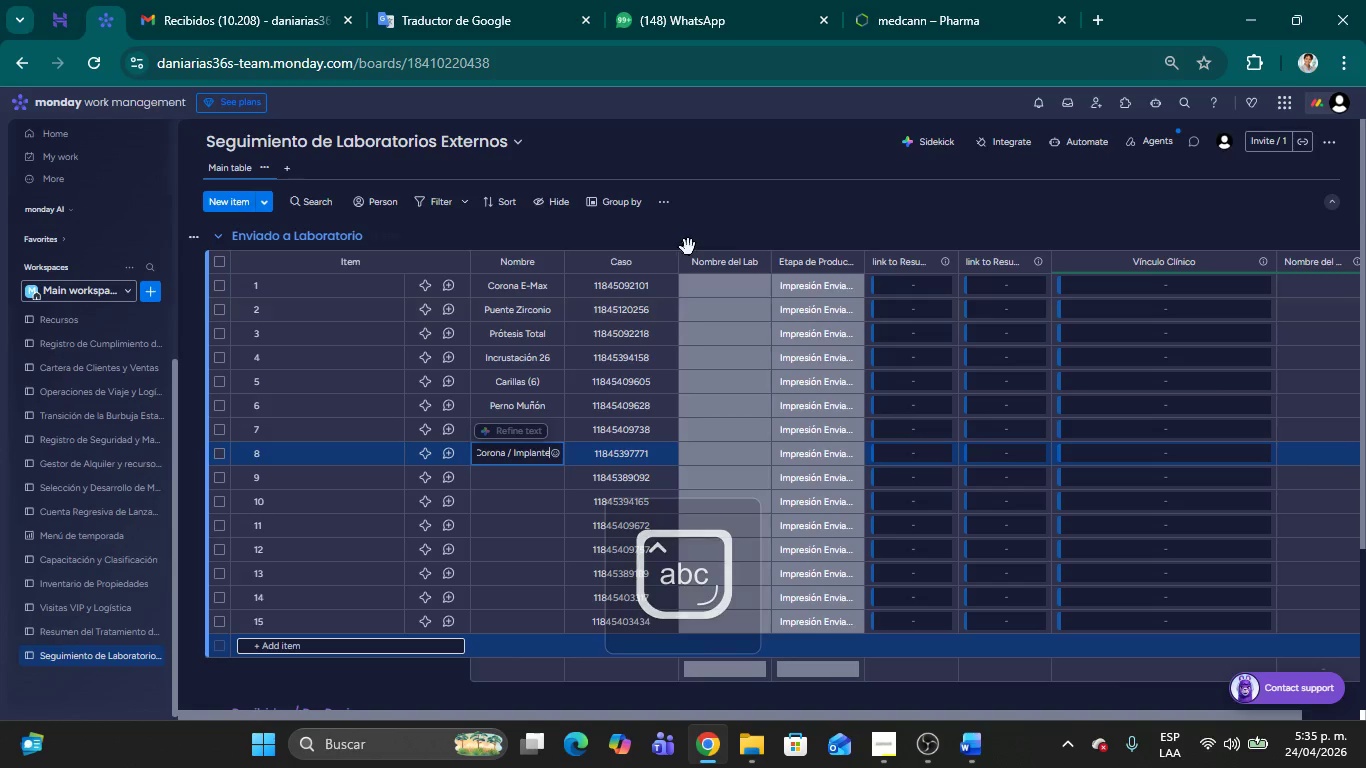 
left_click([780, 240])
 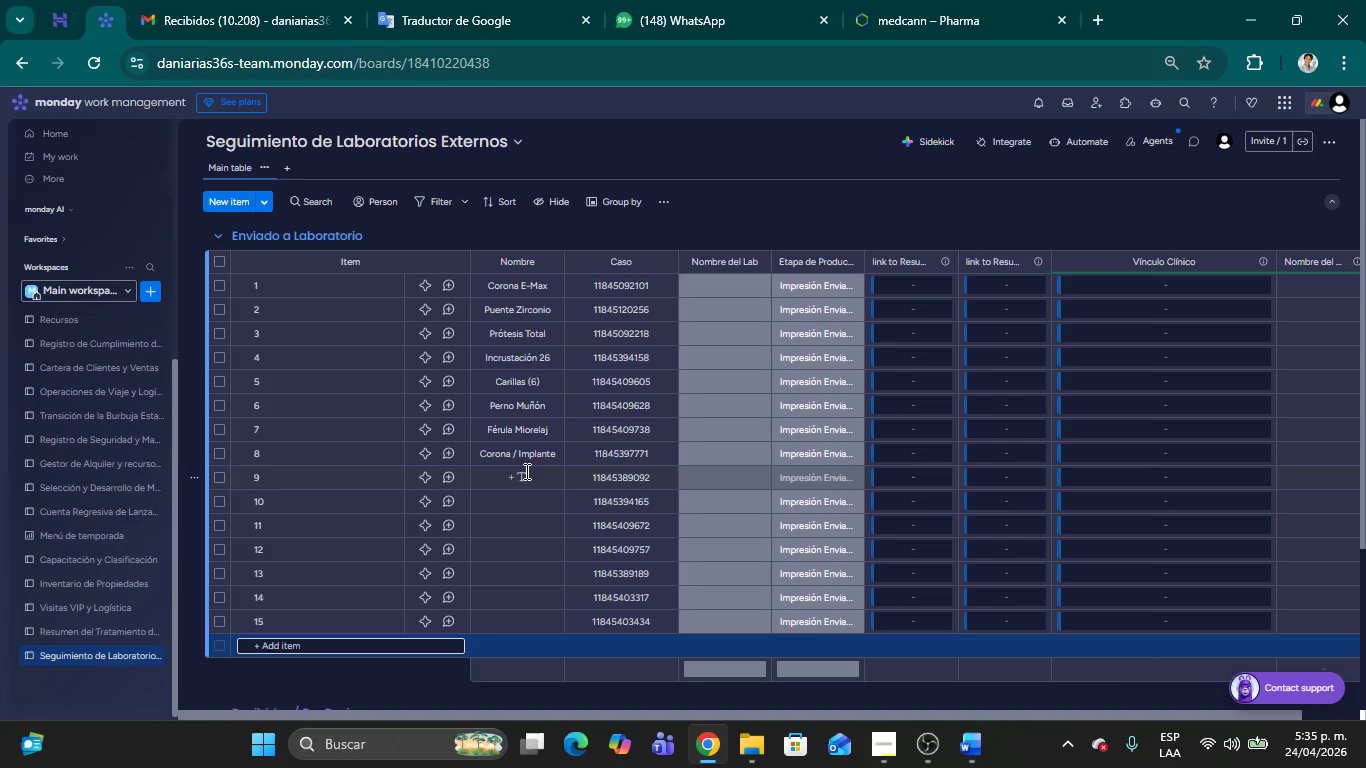 
left_click([523, 476])
 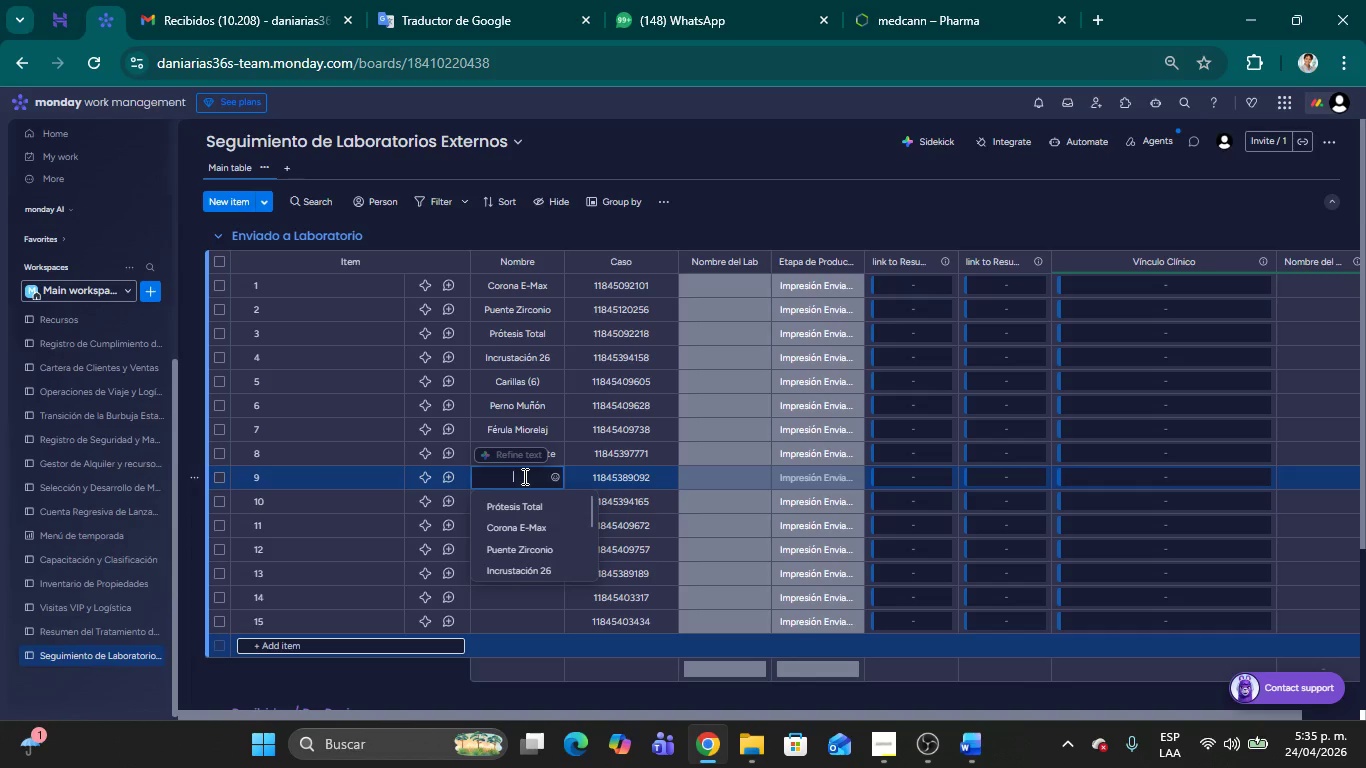 
wait(5.2)
 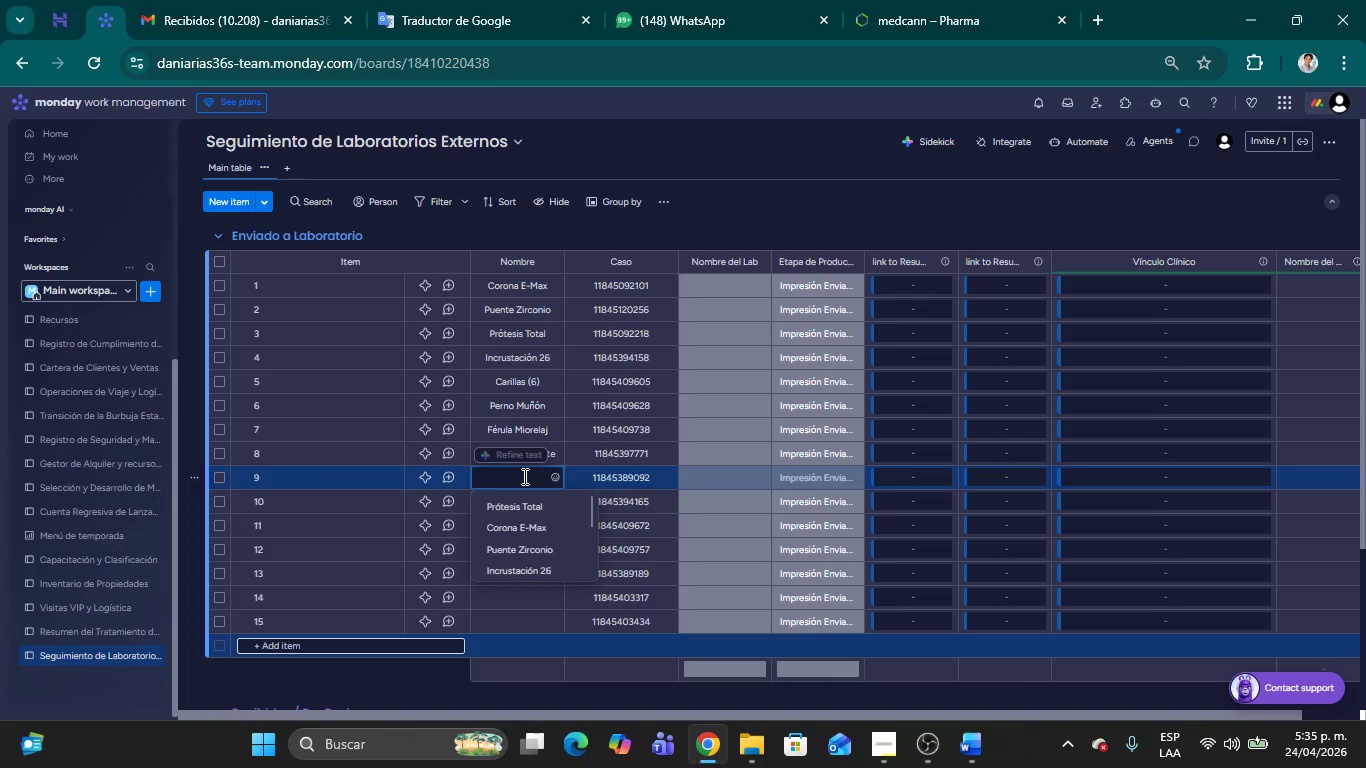 
type(Mantenedro)
key(Backspace)
key(Backspace)
key(Backspace)
key(Backspace)
key(Backspace)
key(Backspace)
key(Backspace)
key(Backspace)
key(Backspace)
key(Backspace)
type(Retenedor)
 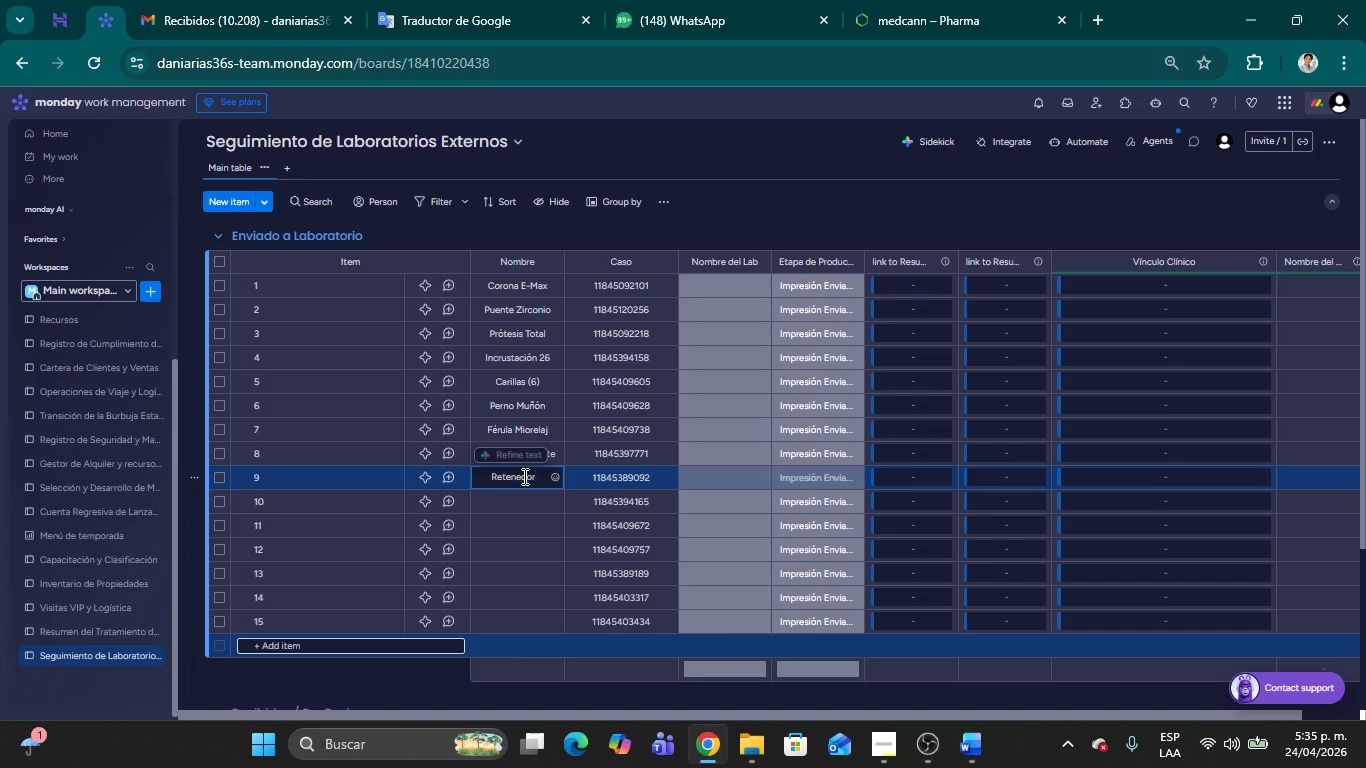 
key(Space)
 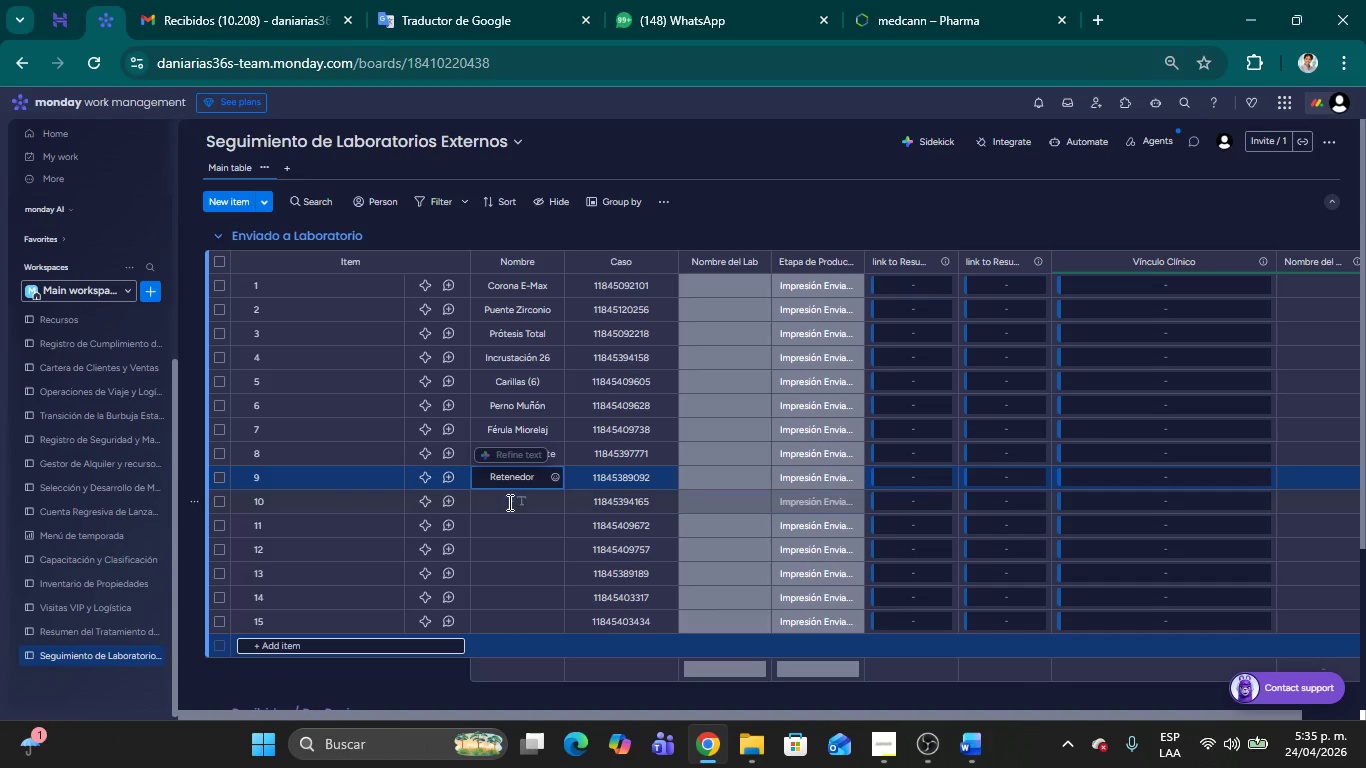 
left_click([507, 502])
 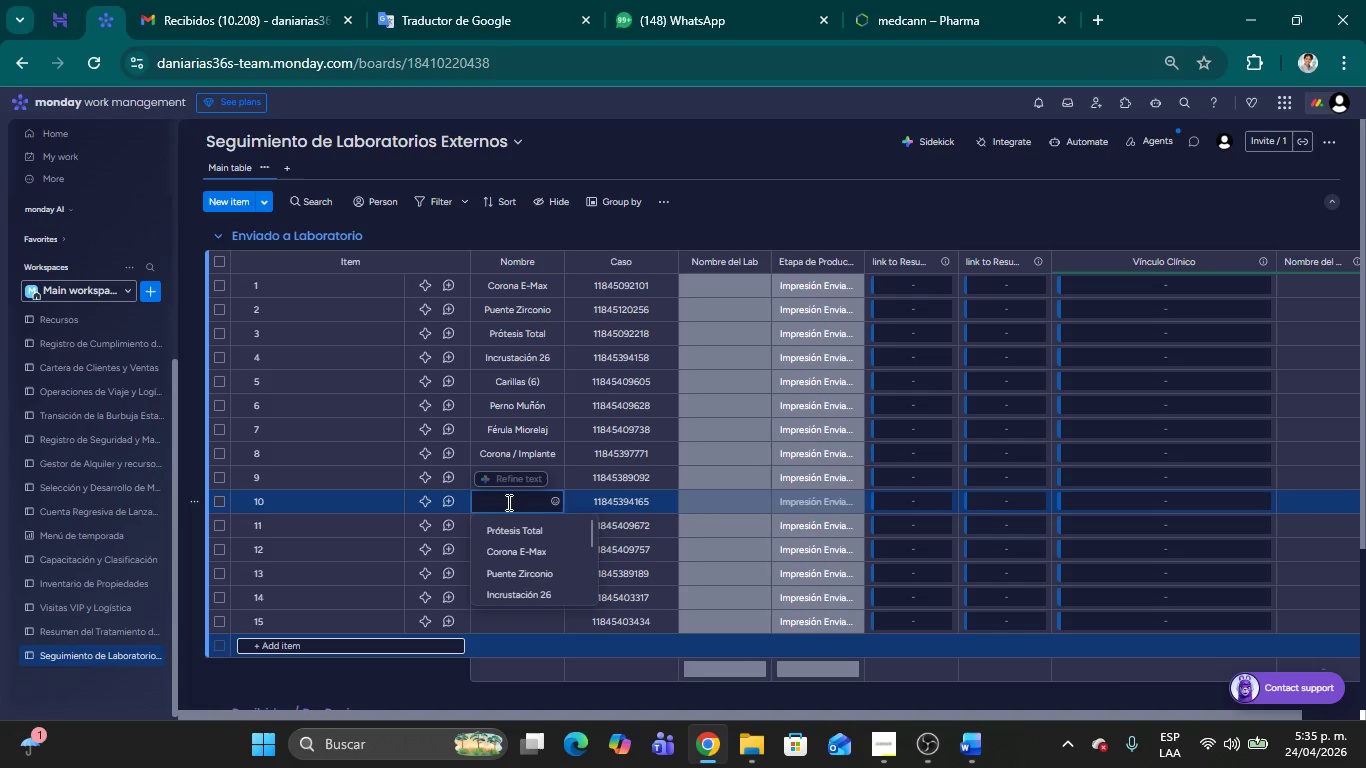 
type(Puente p)
key(Backspace)
type(Provisorio)
 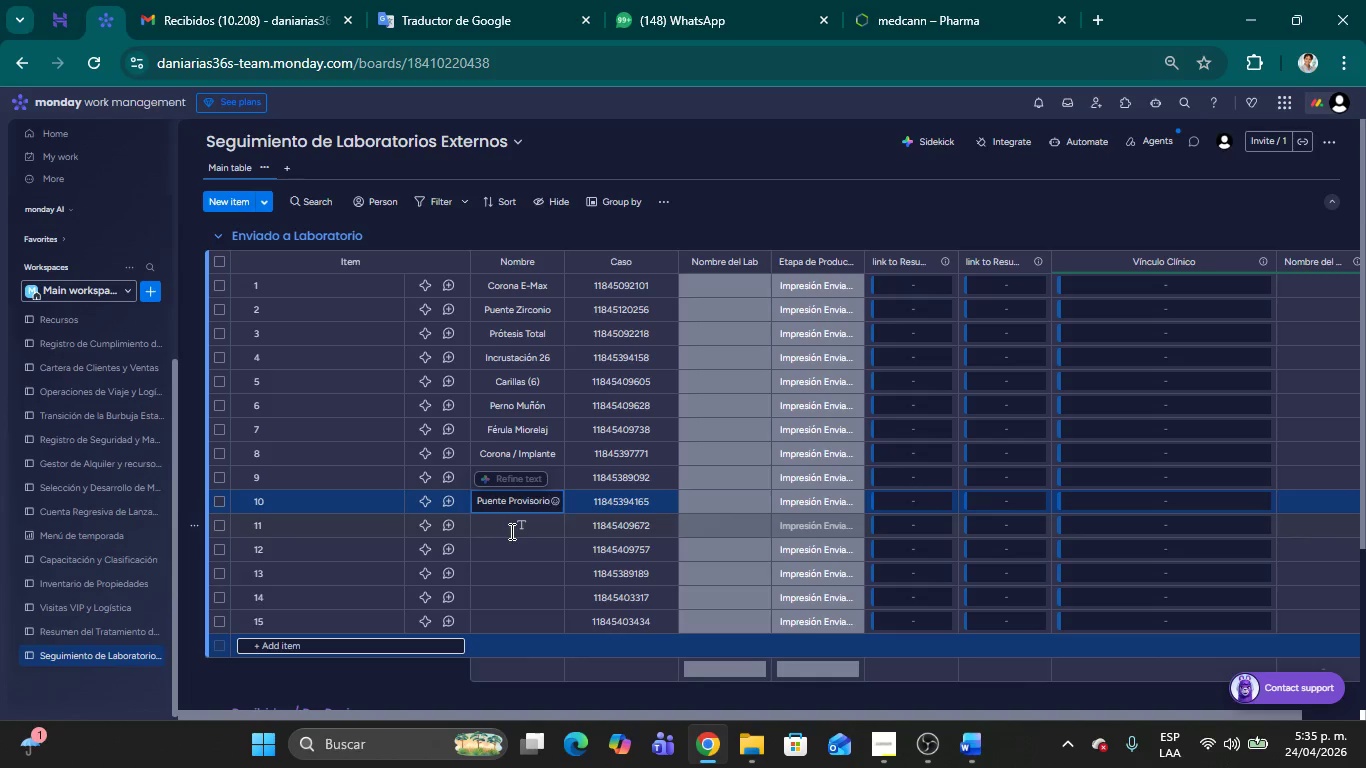 
left_click([511, 522])
 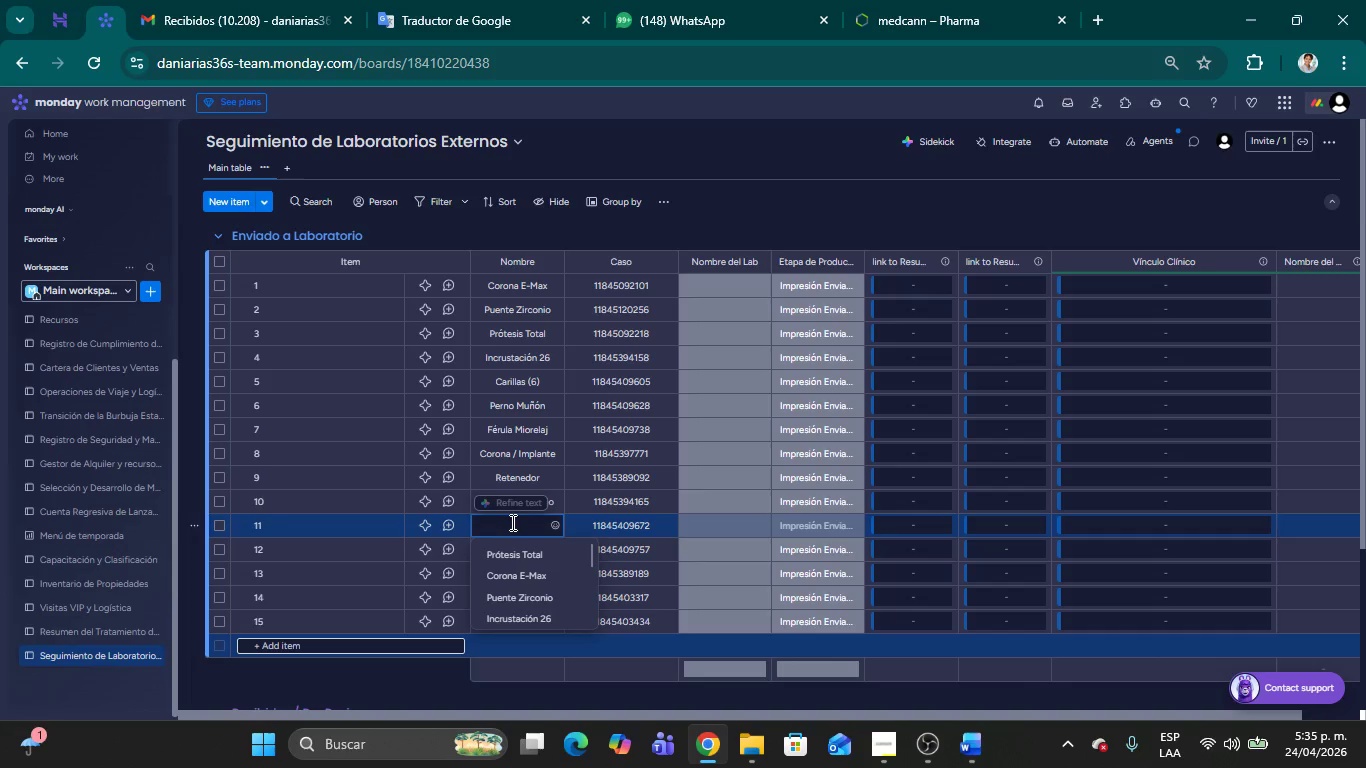 
type(Removible Sup.)
 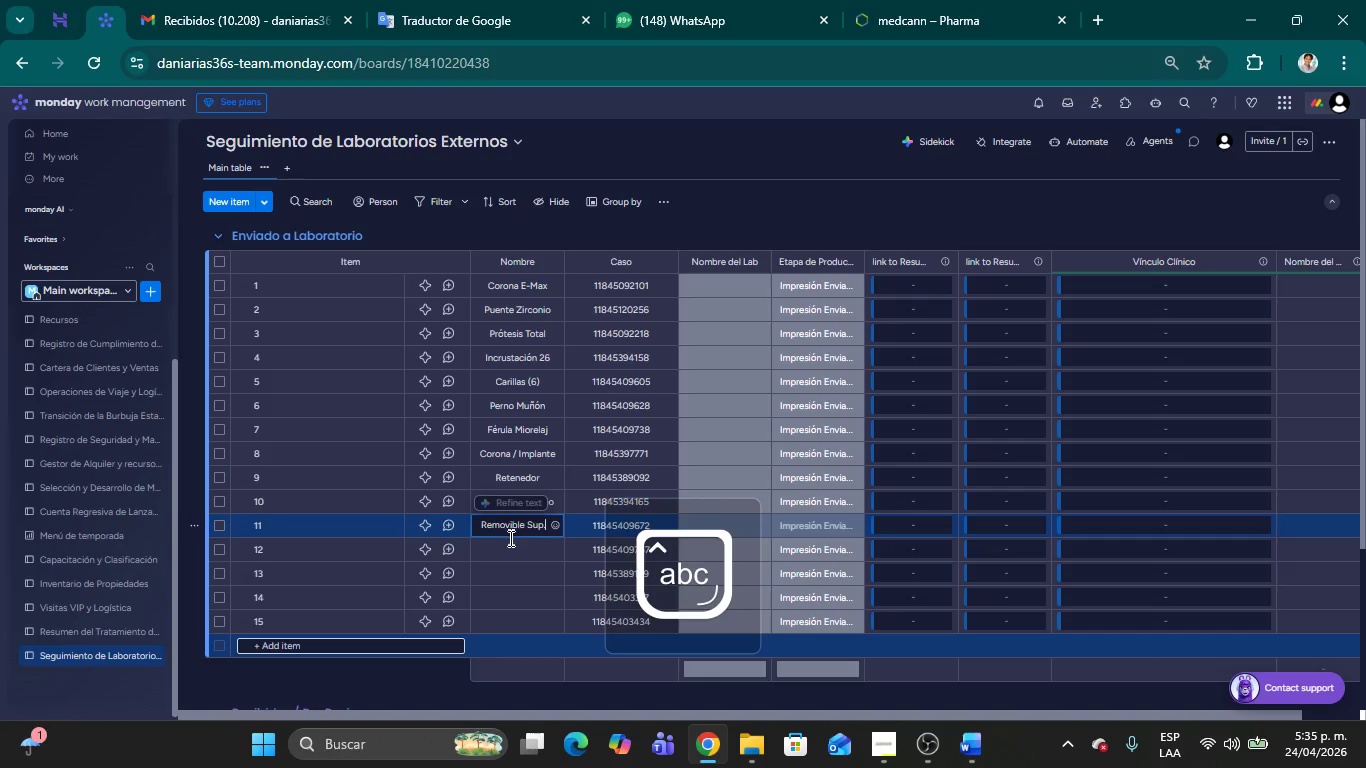 
left_click([509, 545])
 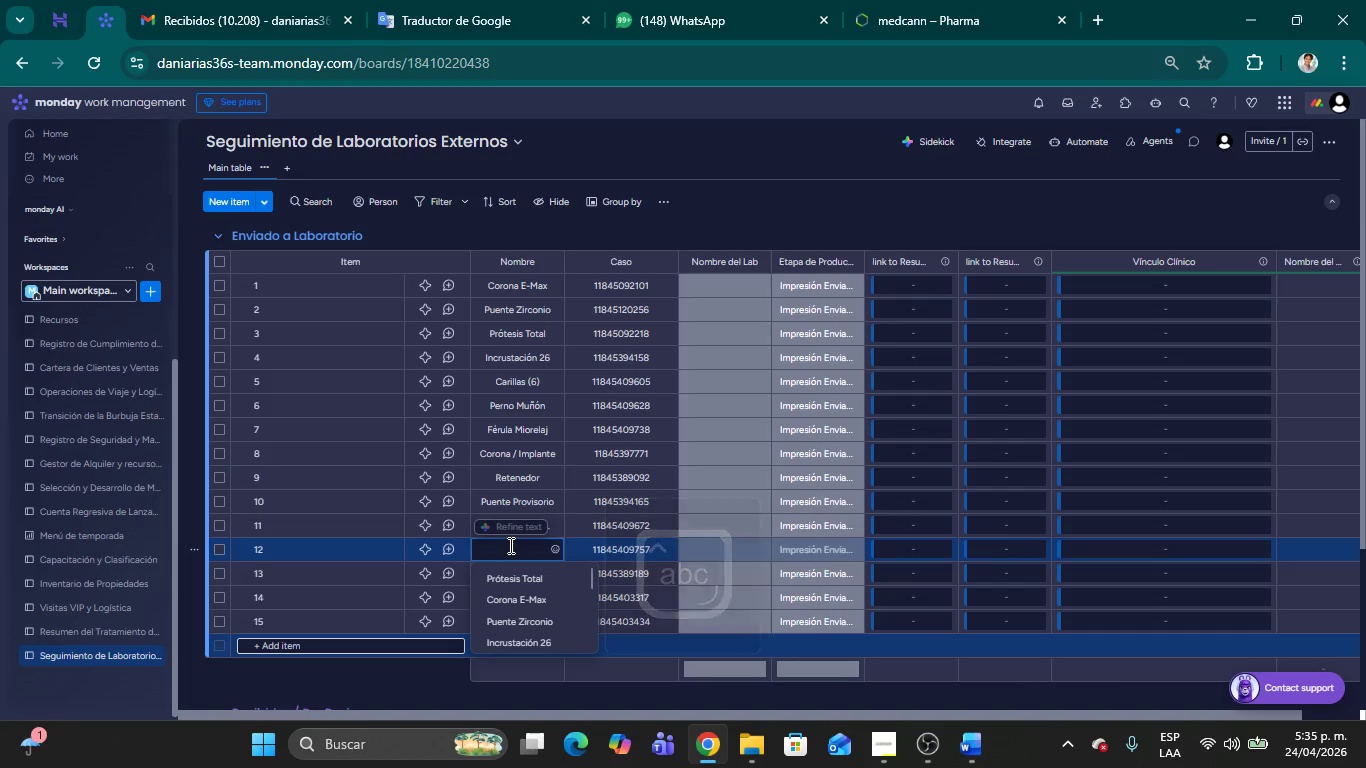 
type(Corono)
key(Backspace)
type(a Metal)
 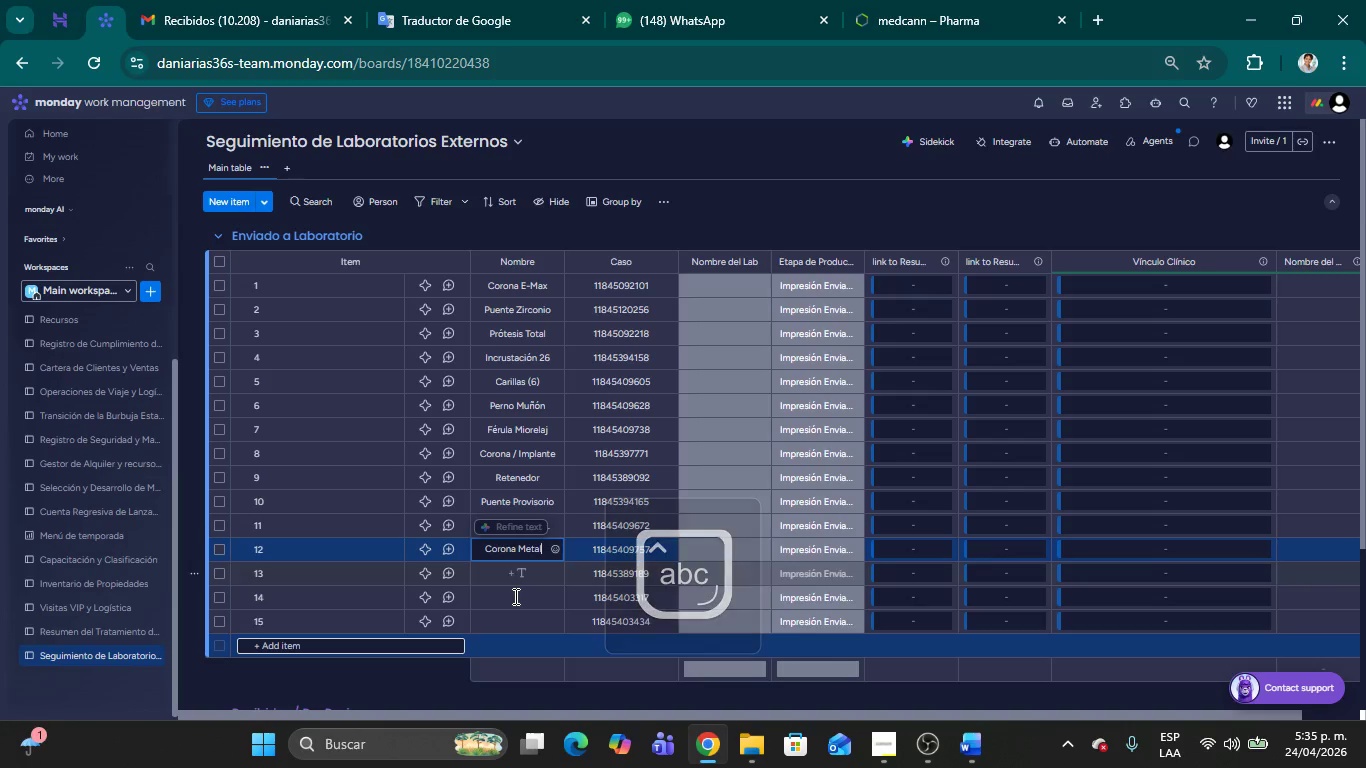 
left_click([516, 578])
 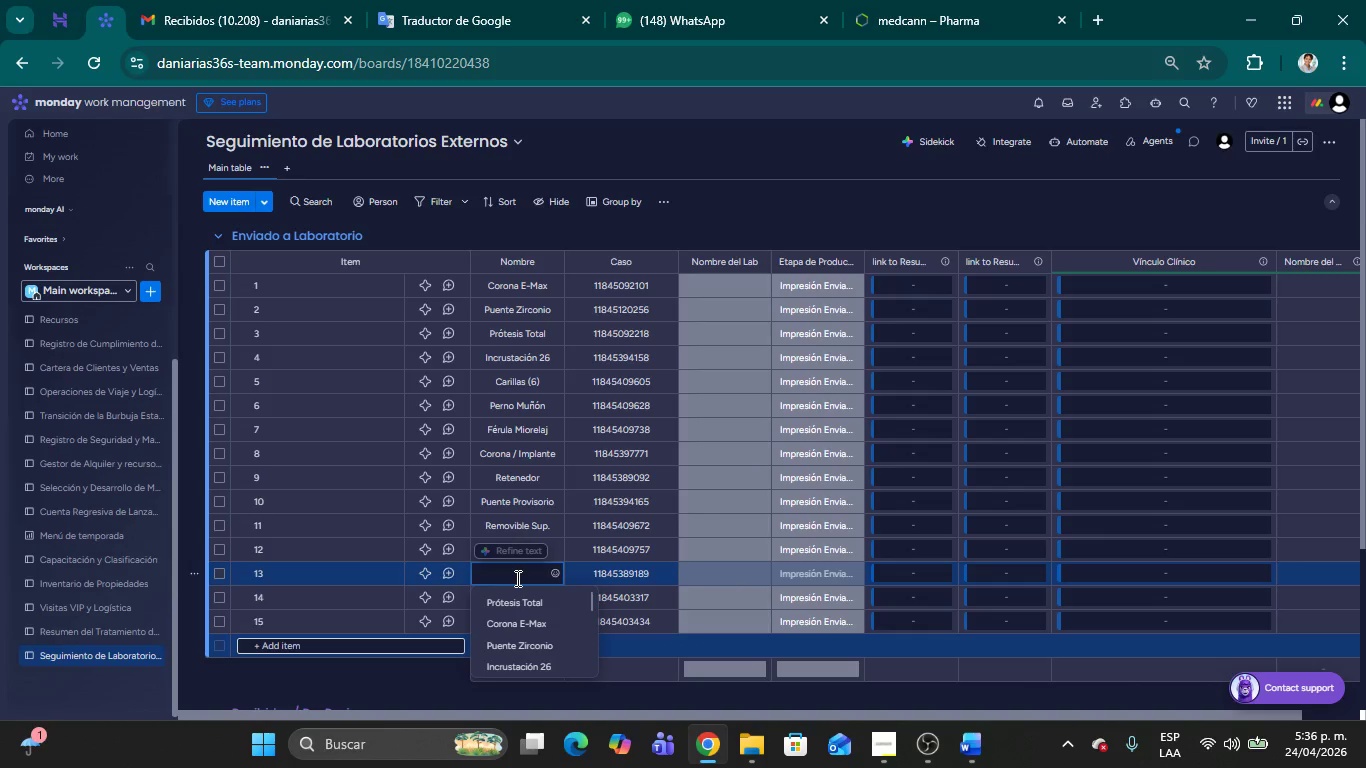 
type(Dentoalveolar)
 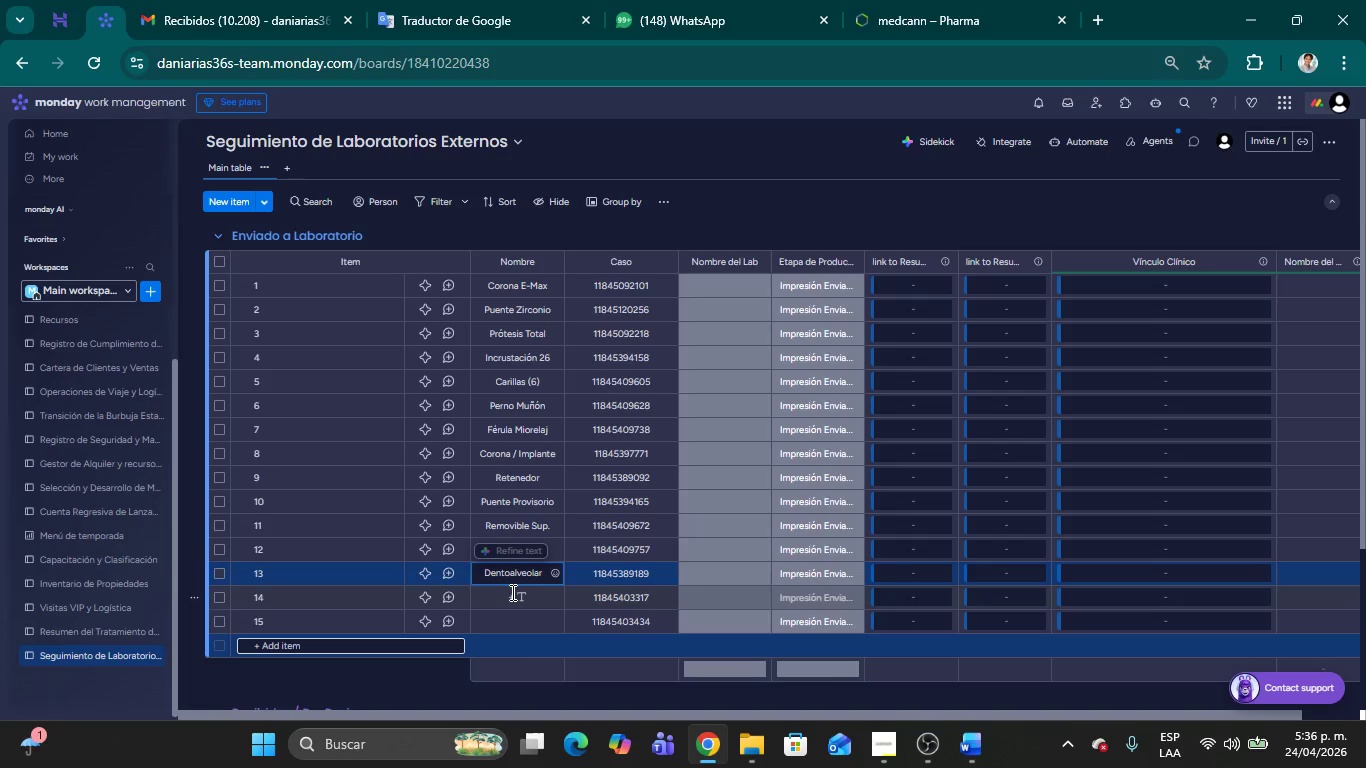 
left_click([511, 592])
 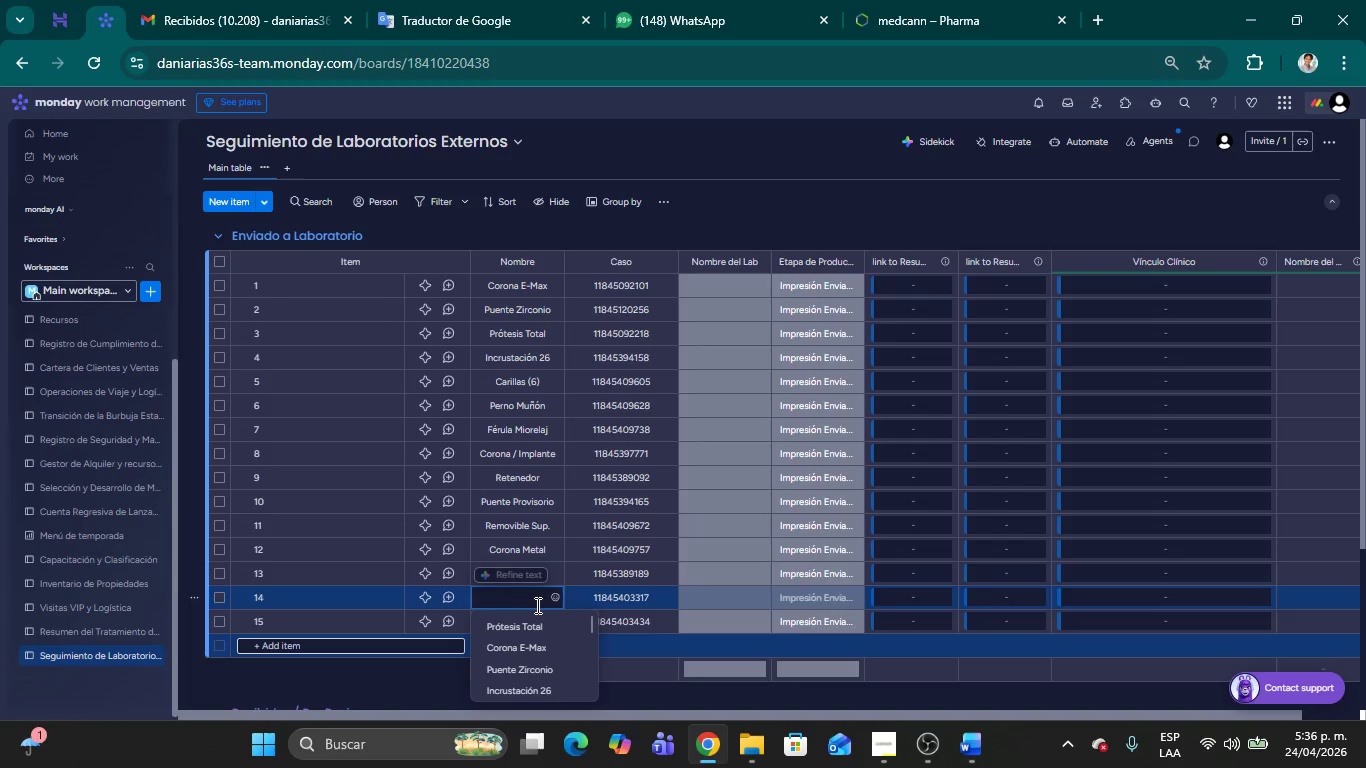 
type(Placa Brunix)
 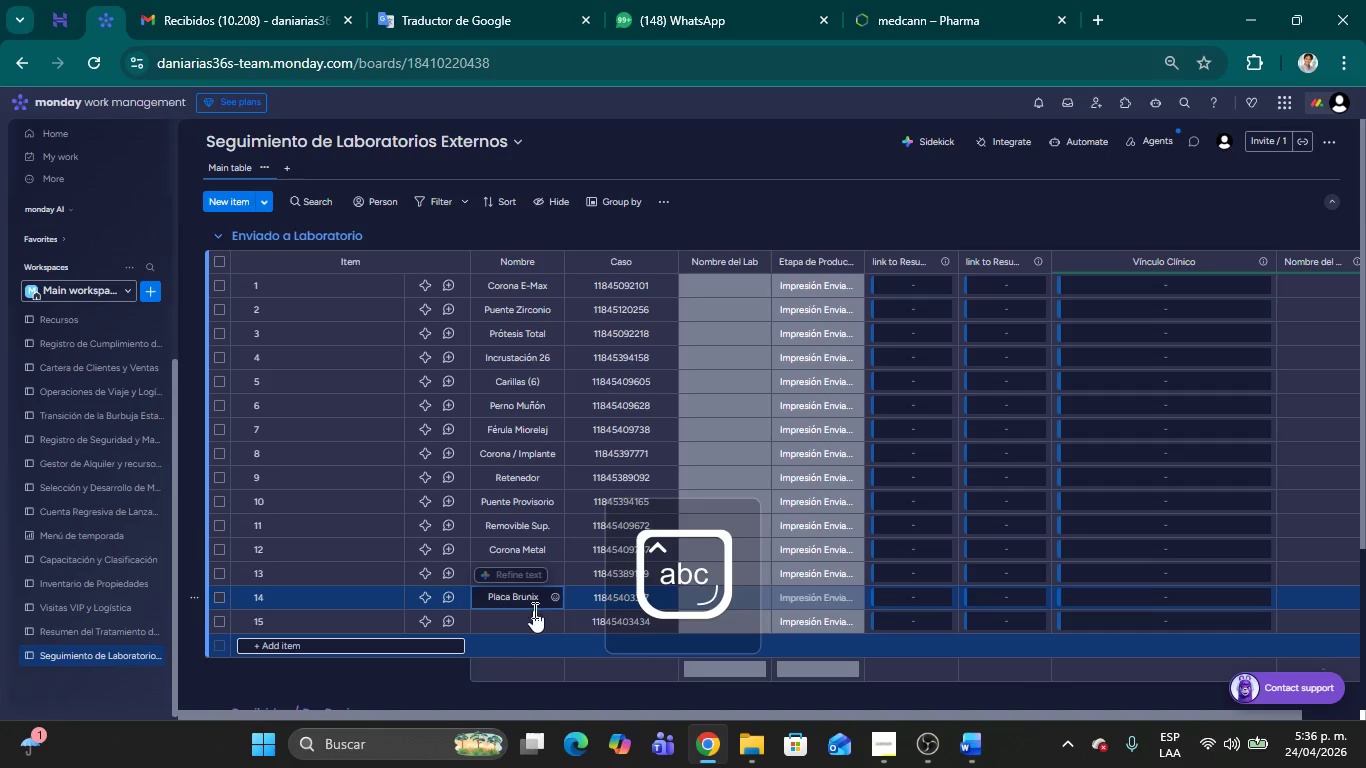 
left_click([527, 612])
 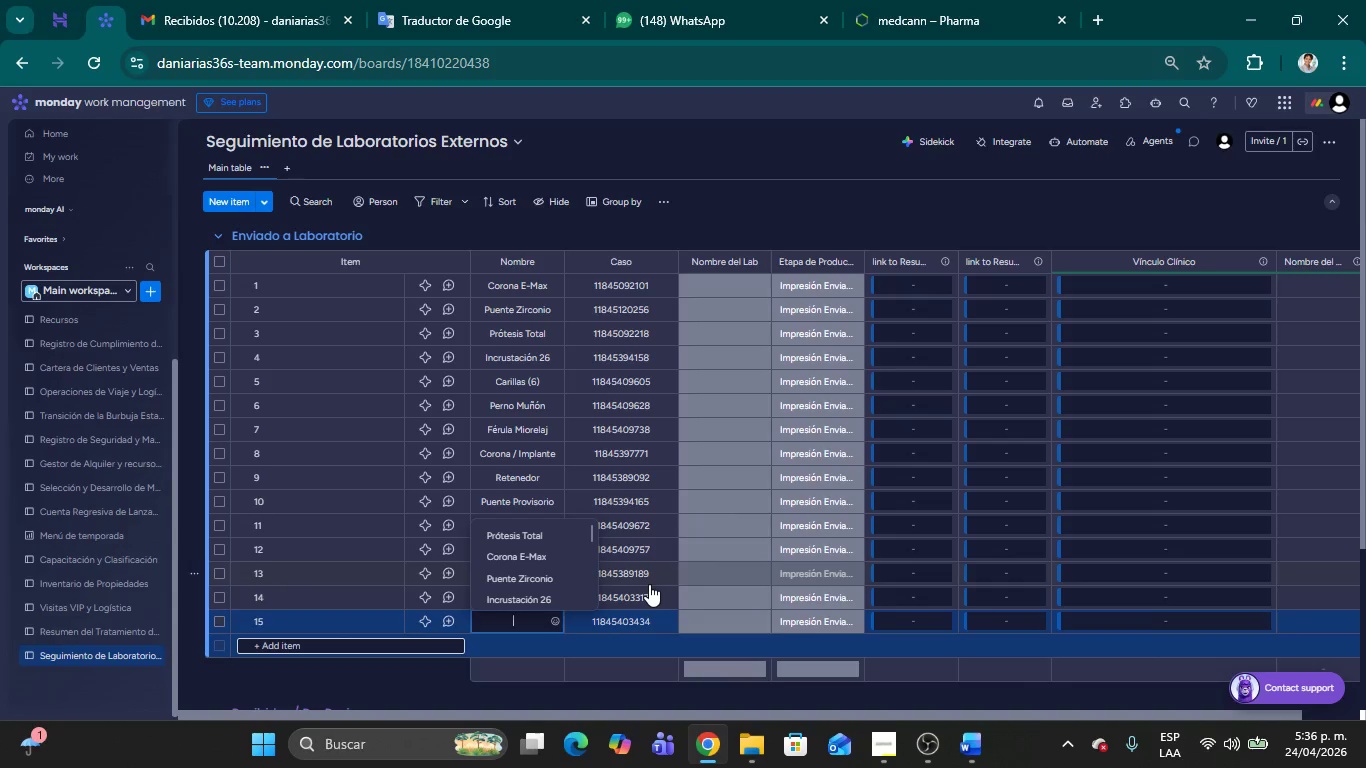 
wait(5.02)
 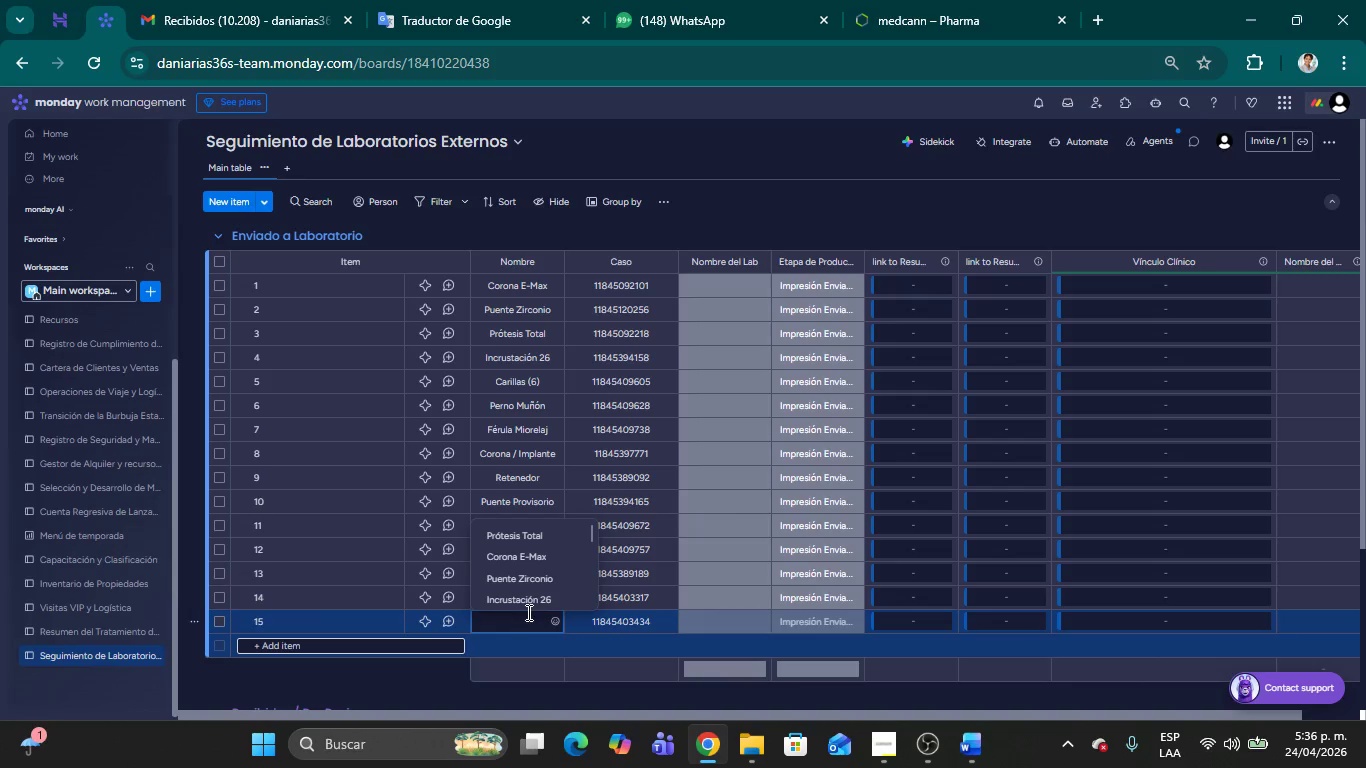 
type(Mantenedor Esp)
 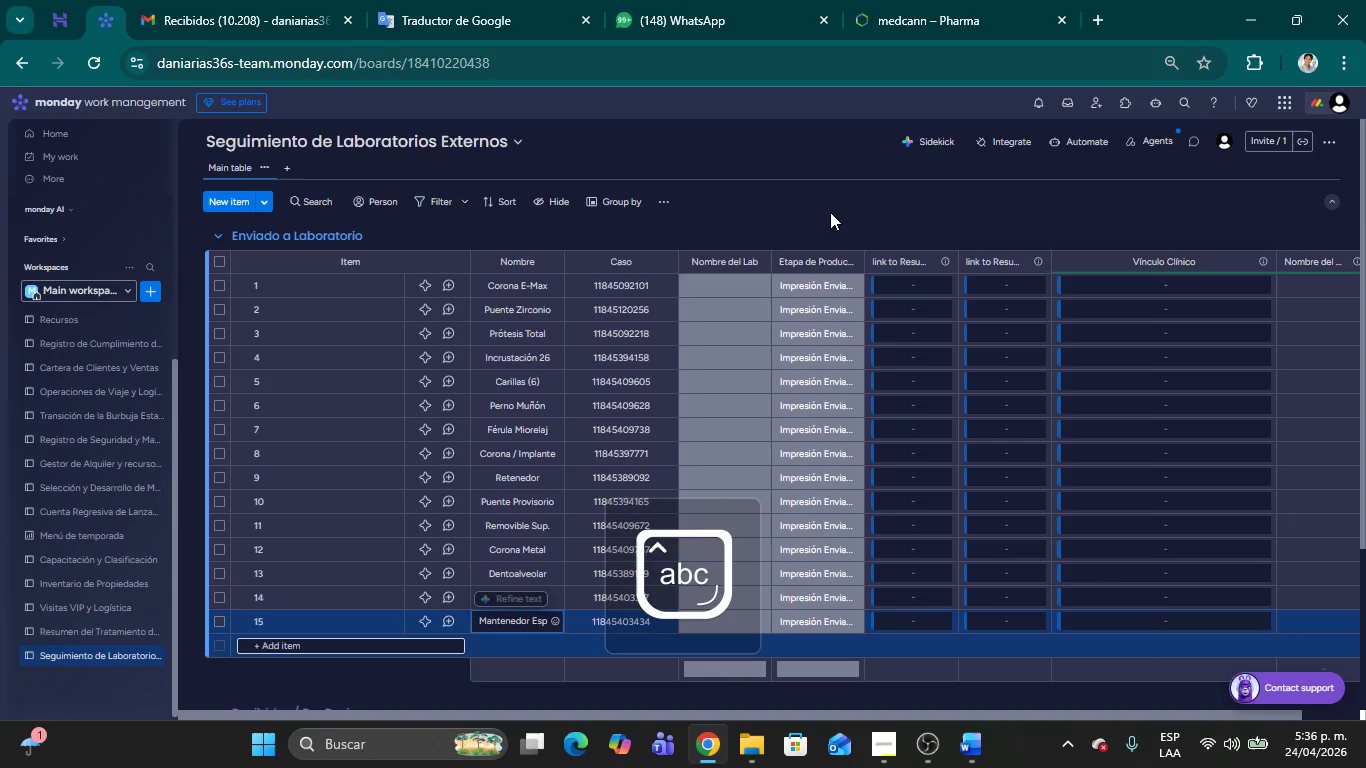 
left_click([841, 195])
 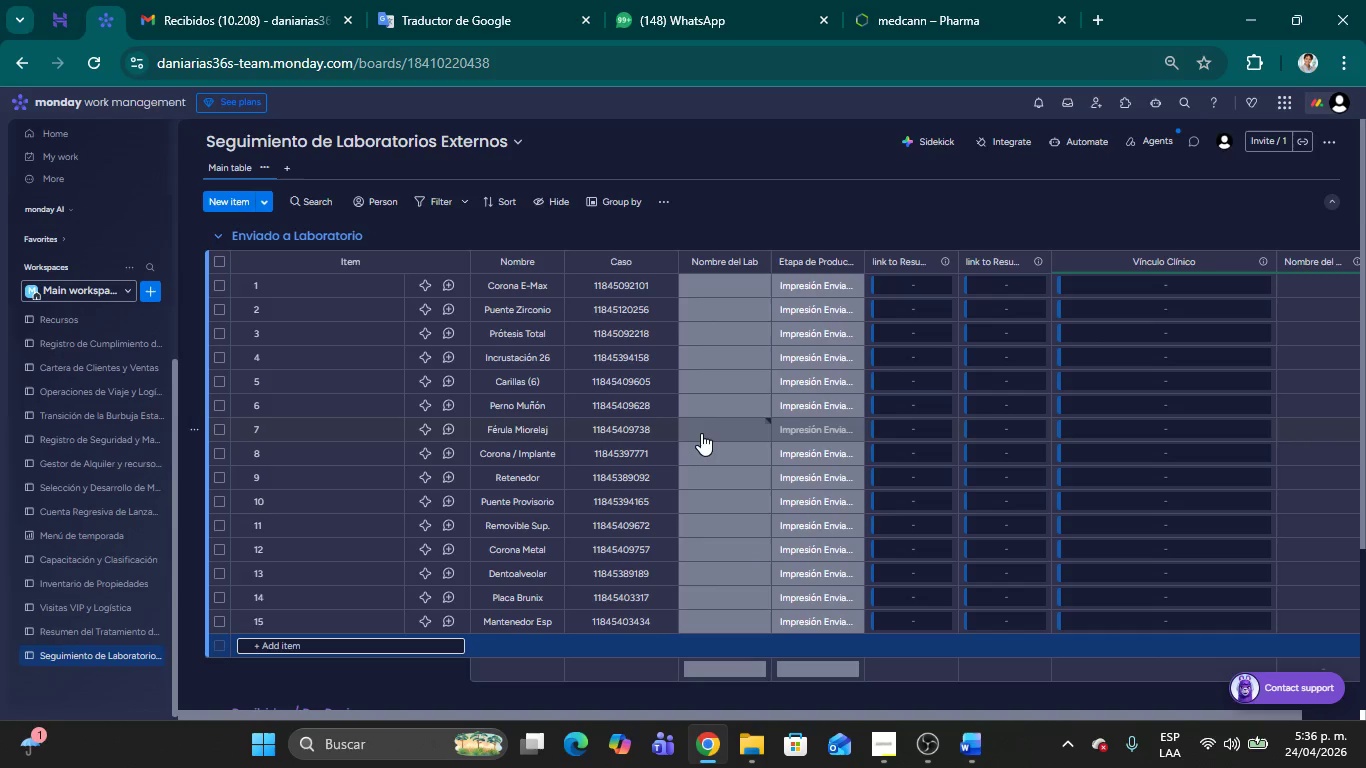 
wait(5.39)
 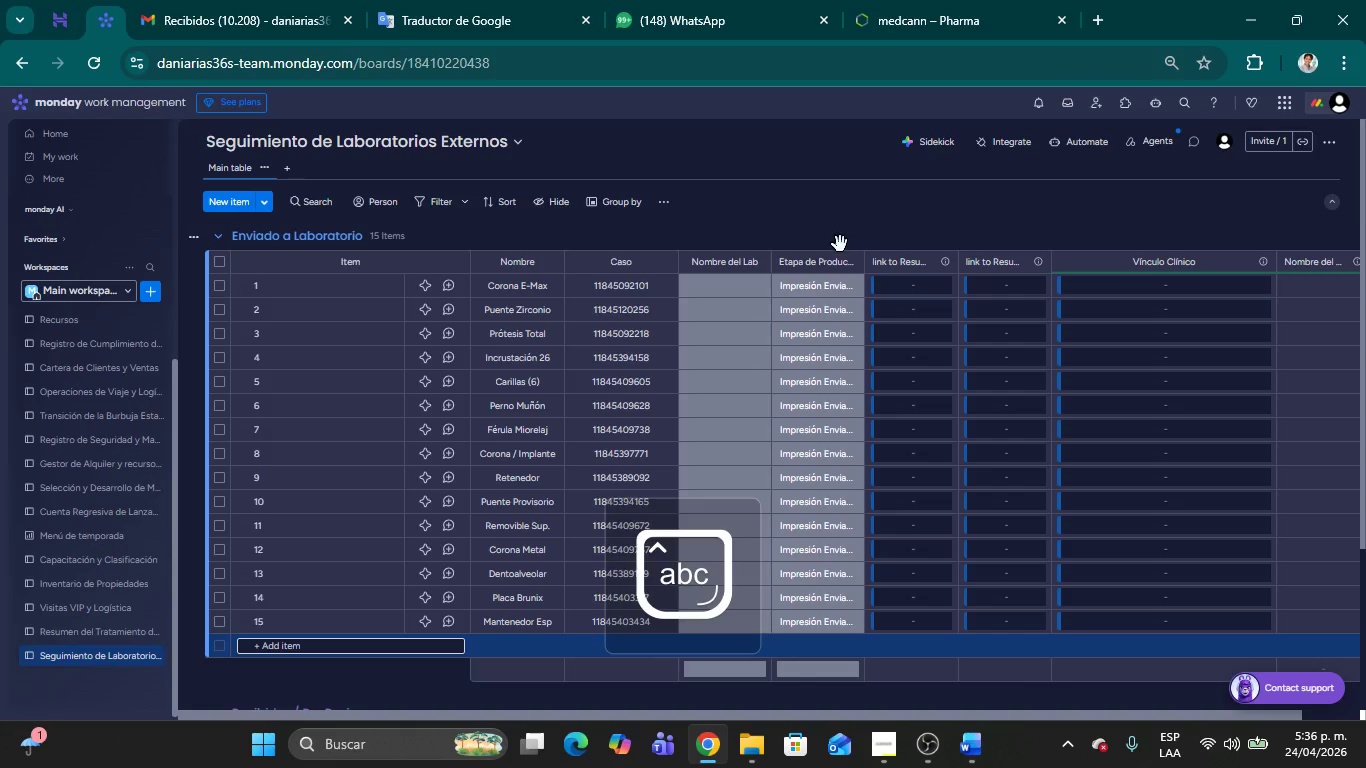 
left_click([710, 285])
 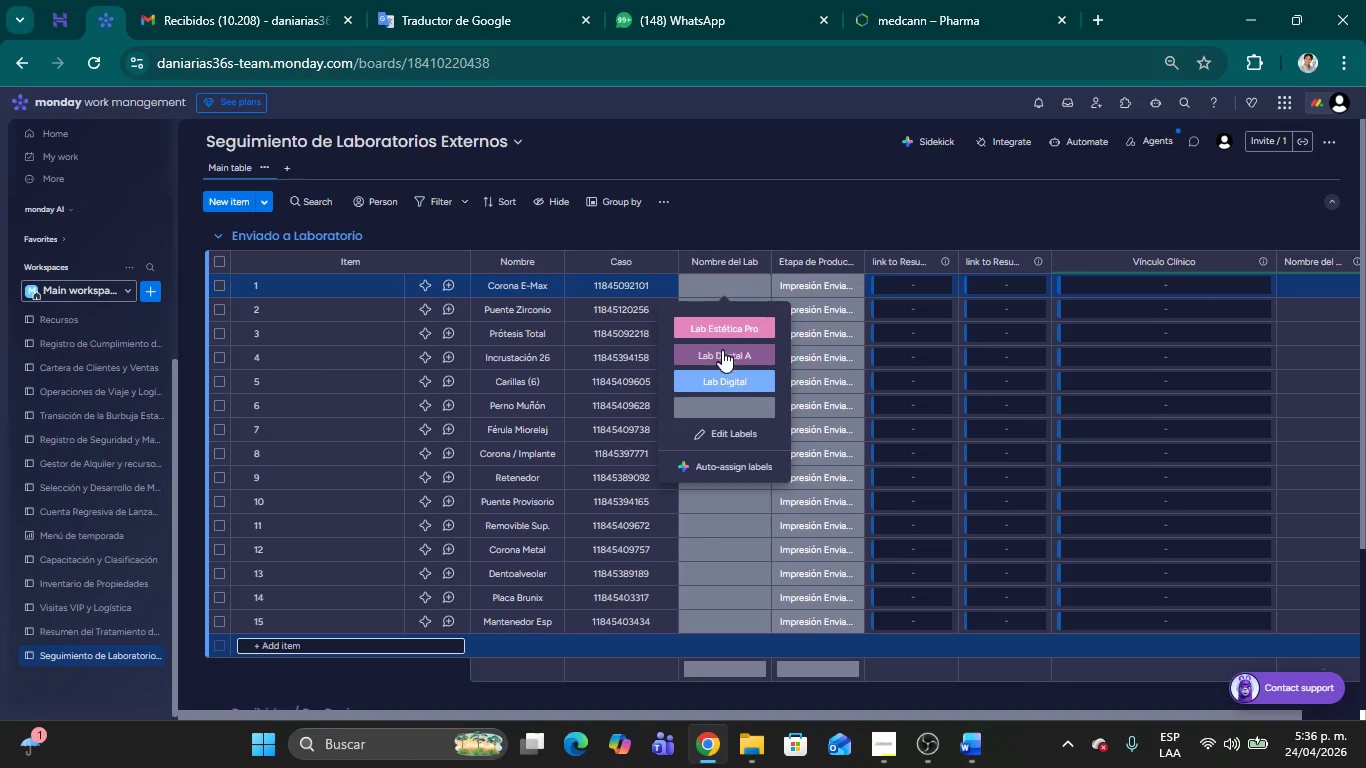 
left_click([722, 355])
 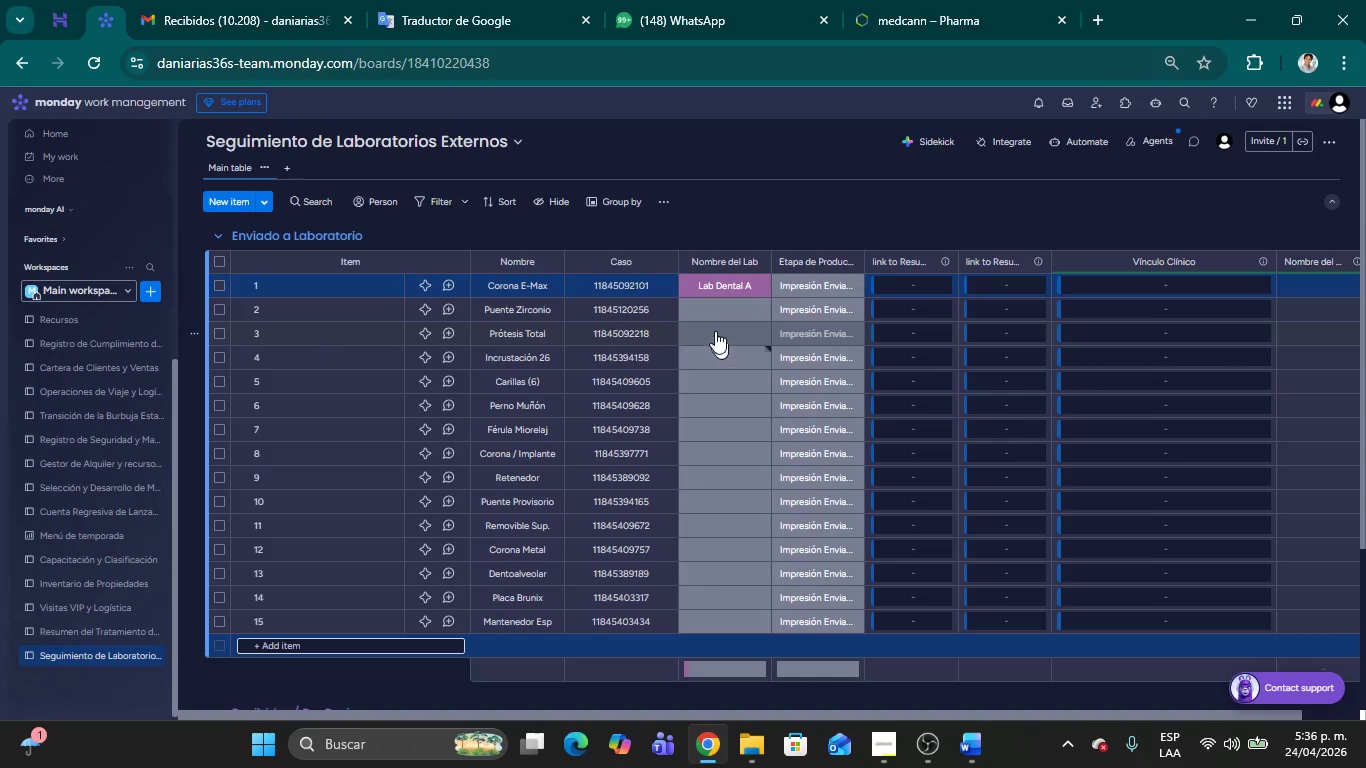 
left_click([708, 311])
 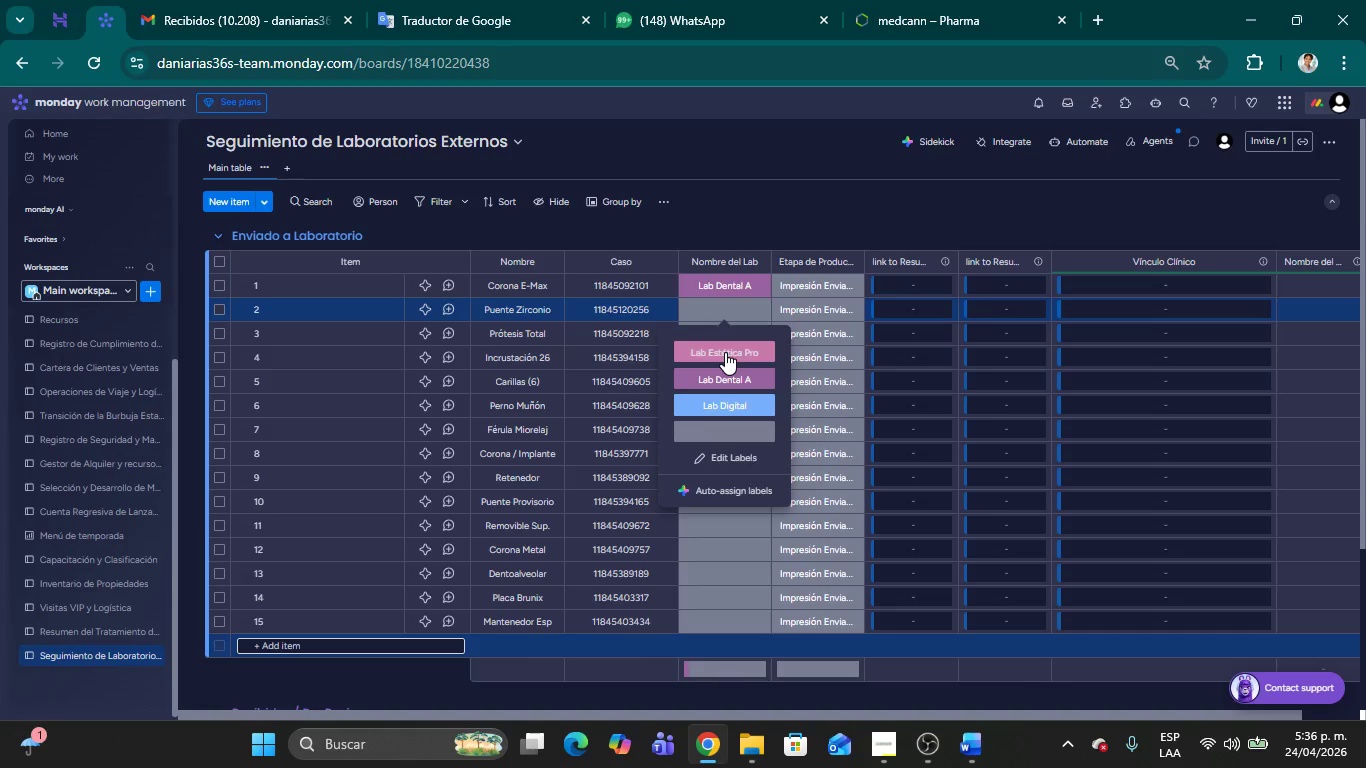 
left_click([725, 352])
 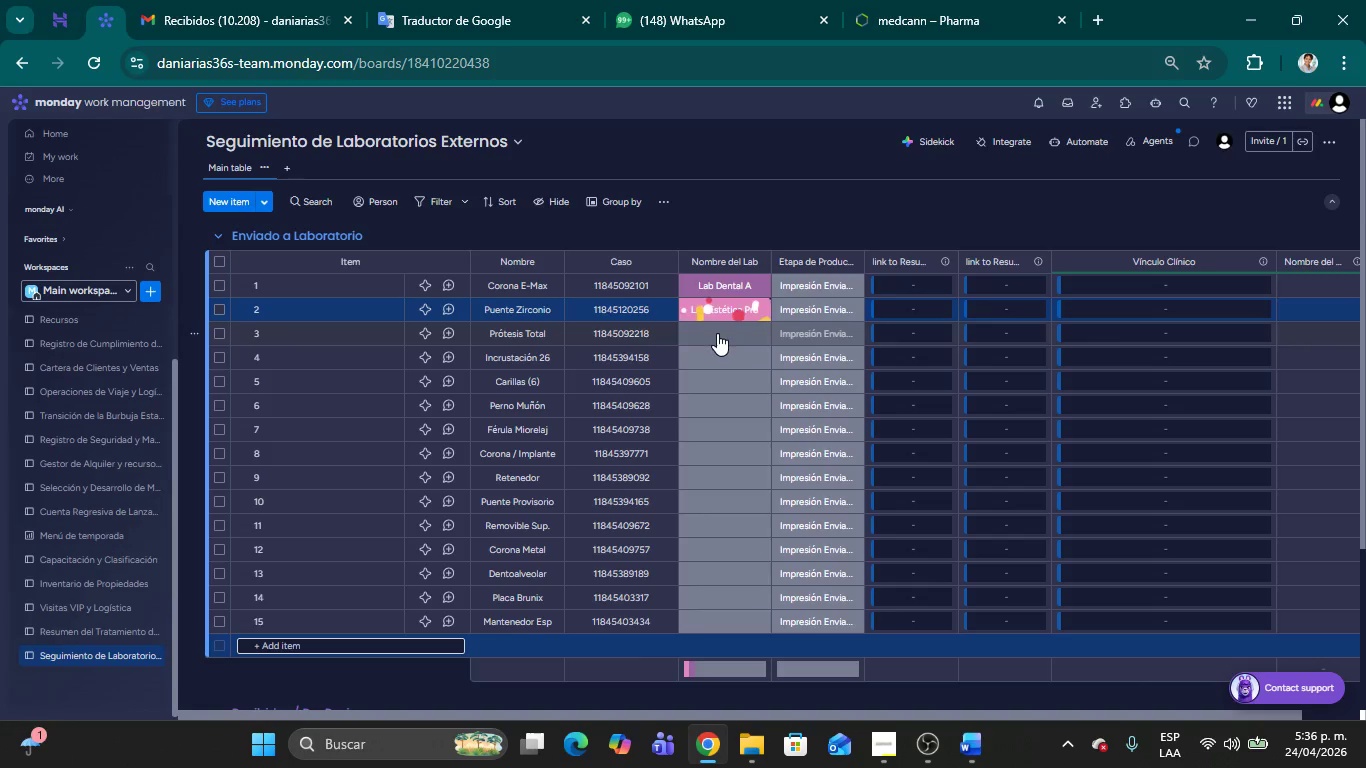 
left_click([717, 333])
 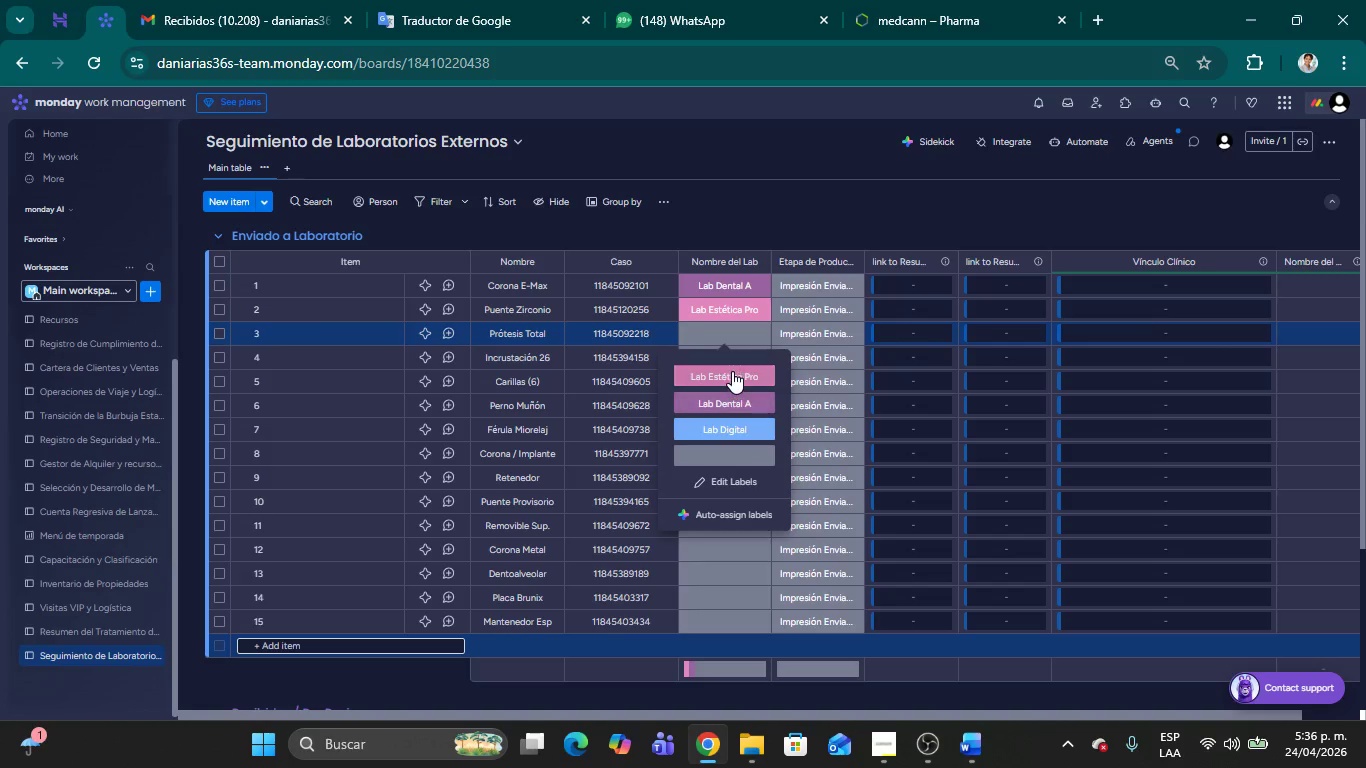 
left_click([731, 428])
 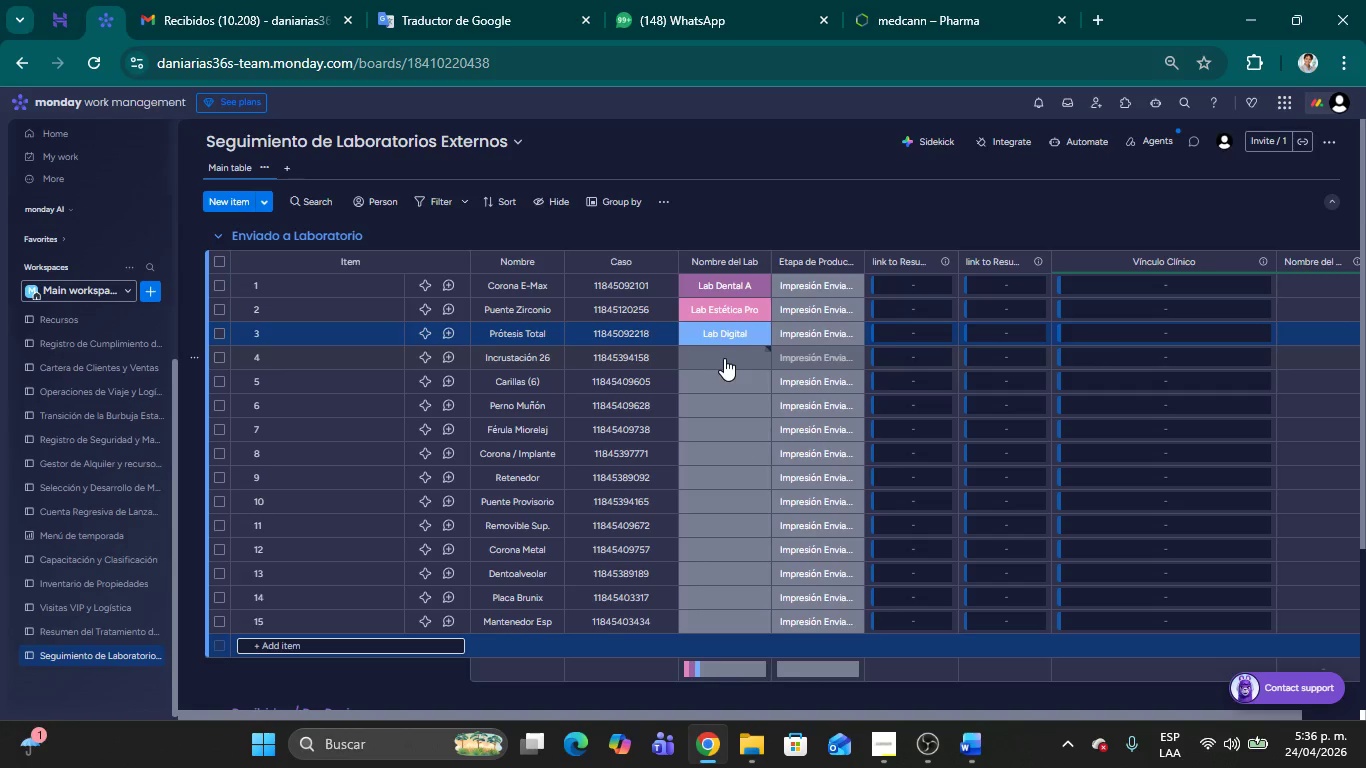 
left_click([724, 358])
 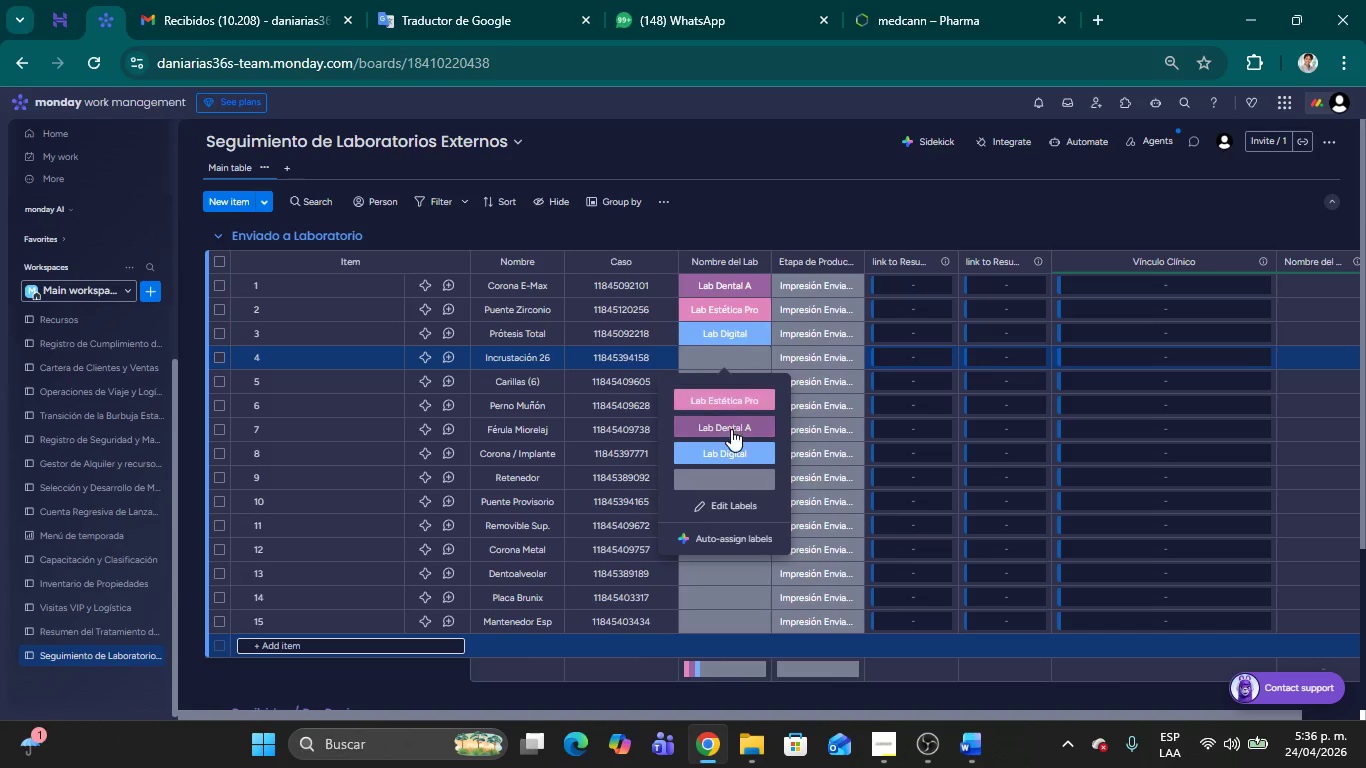 
left_click([731, 430])
 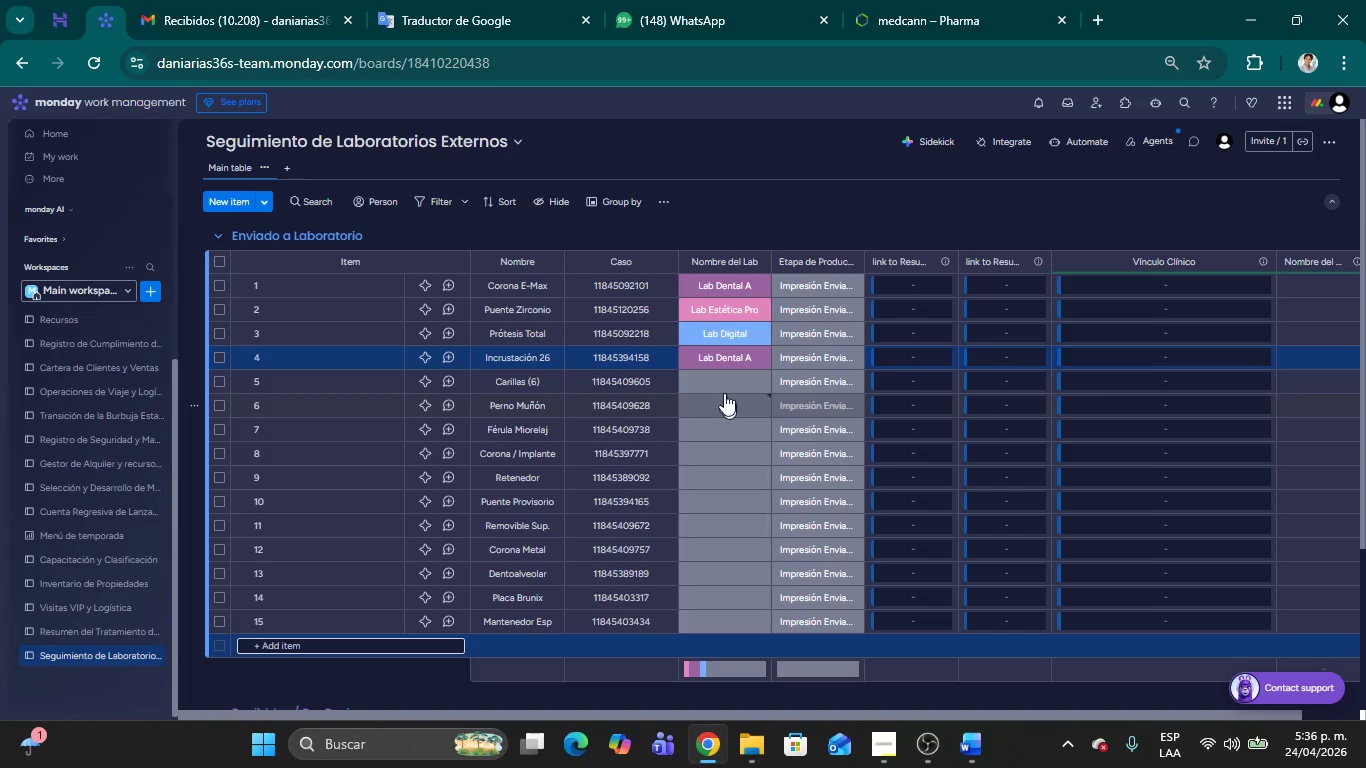 
left_click([723, 386])
 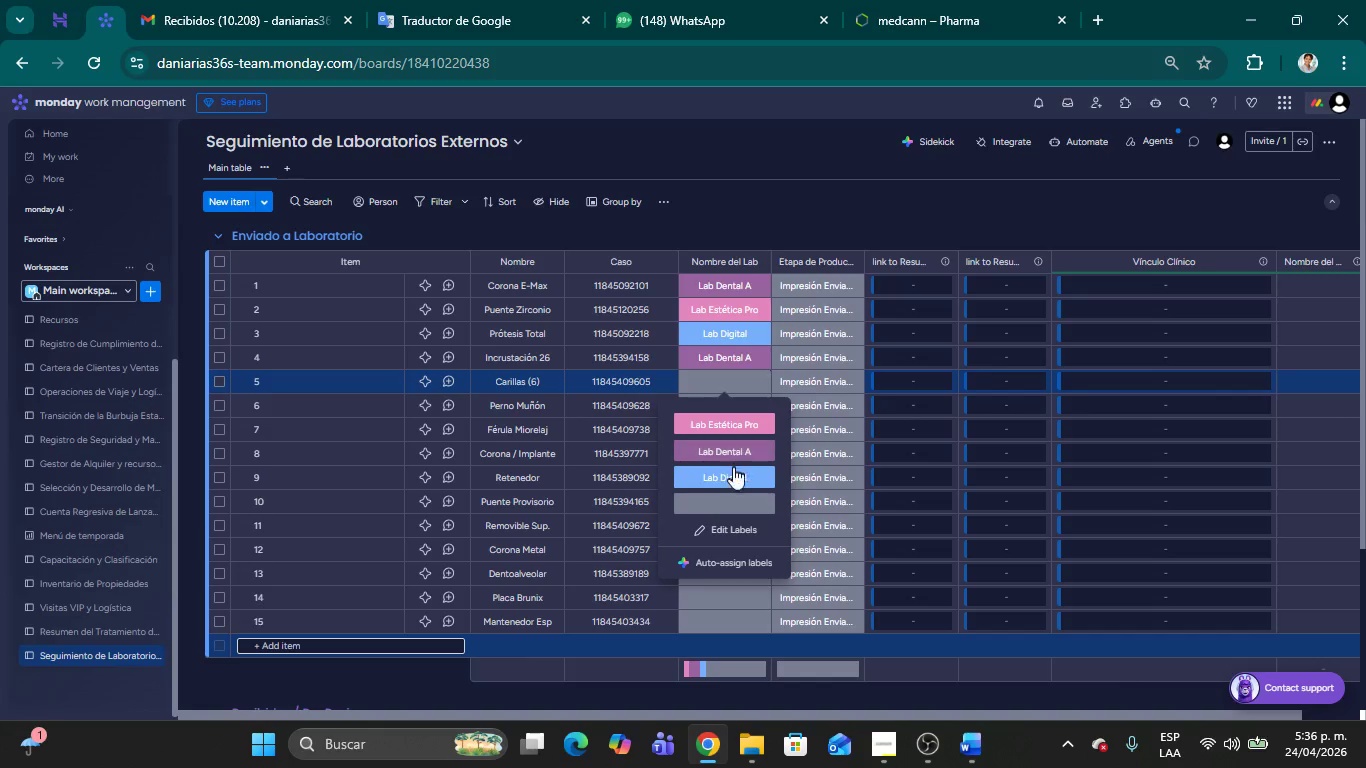 
left_click([733, 470])
 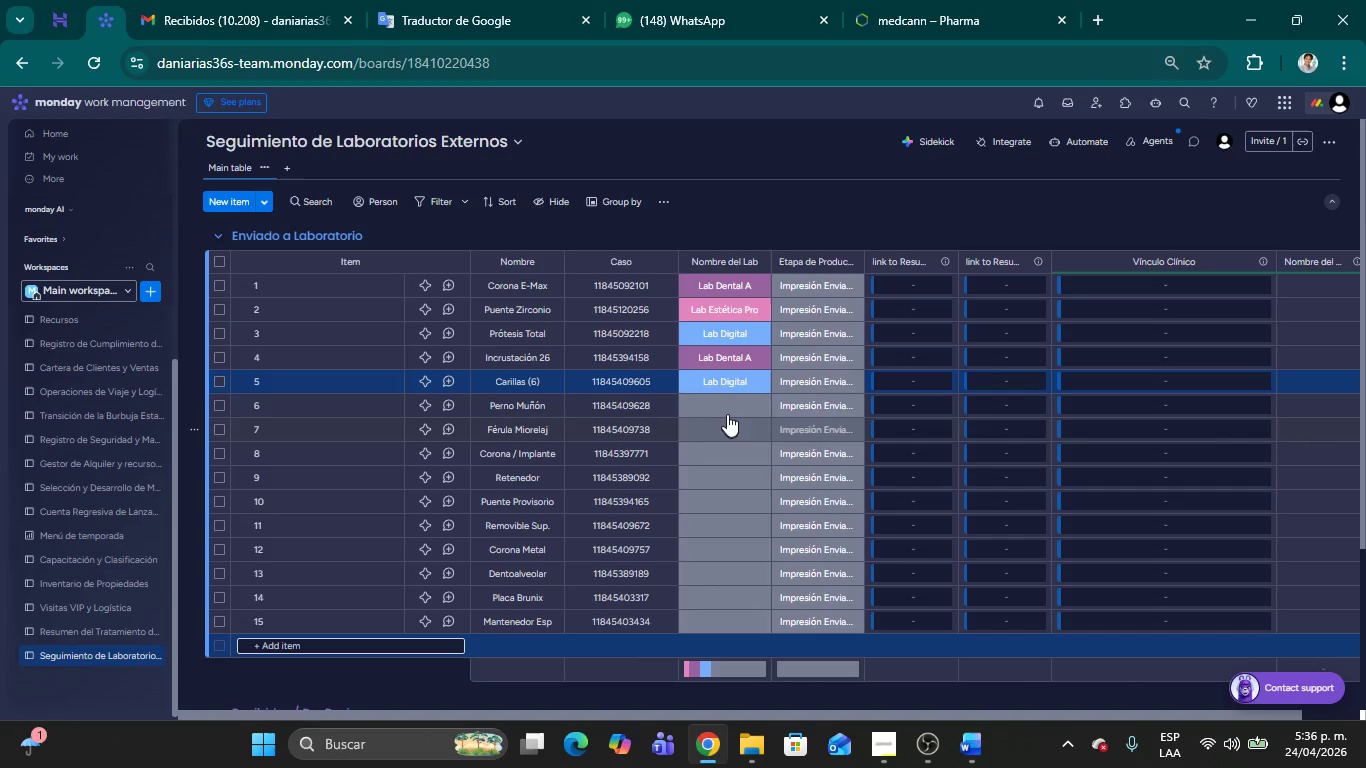 
left_click([725, 407])
 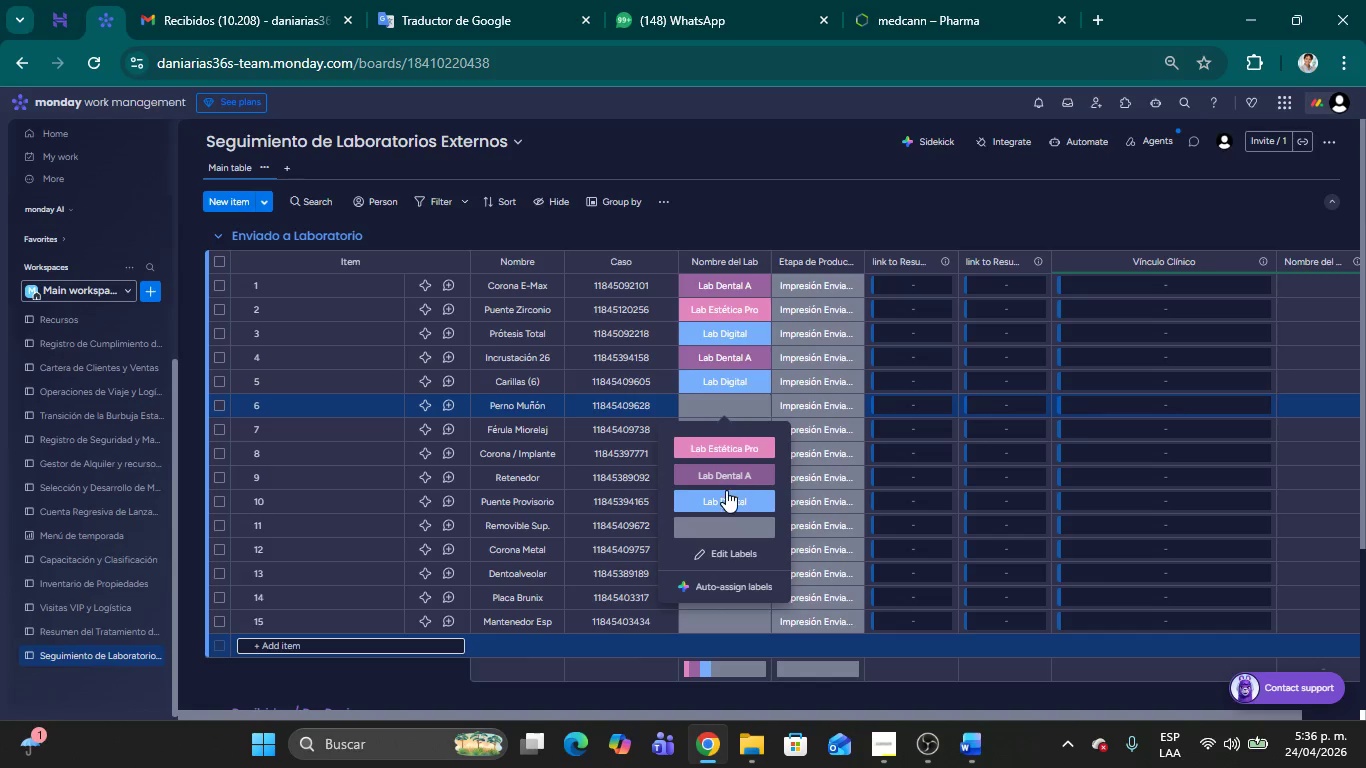 
left_click([725, 495])
 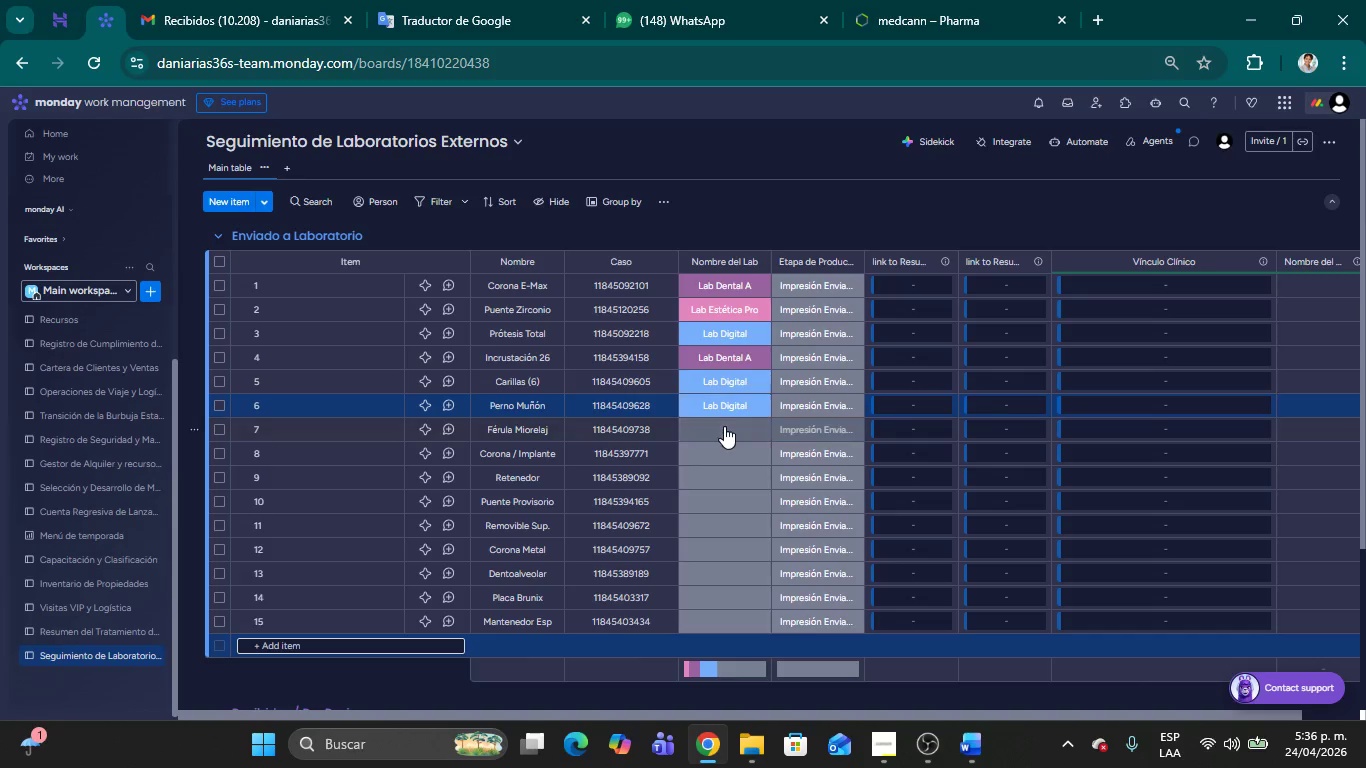 
left_click([723, 428])
 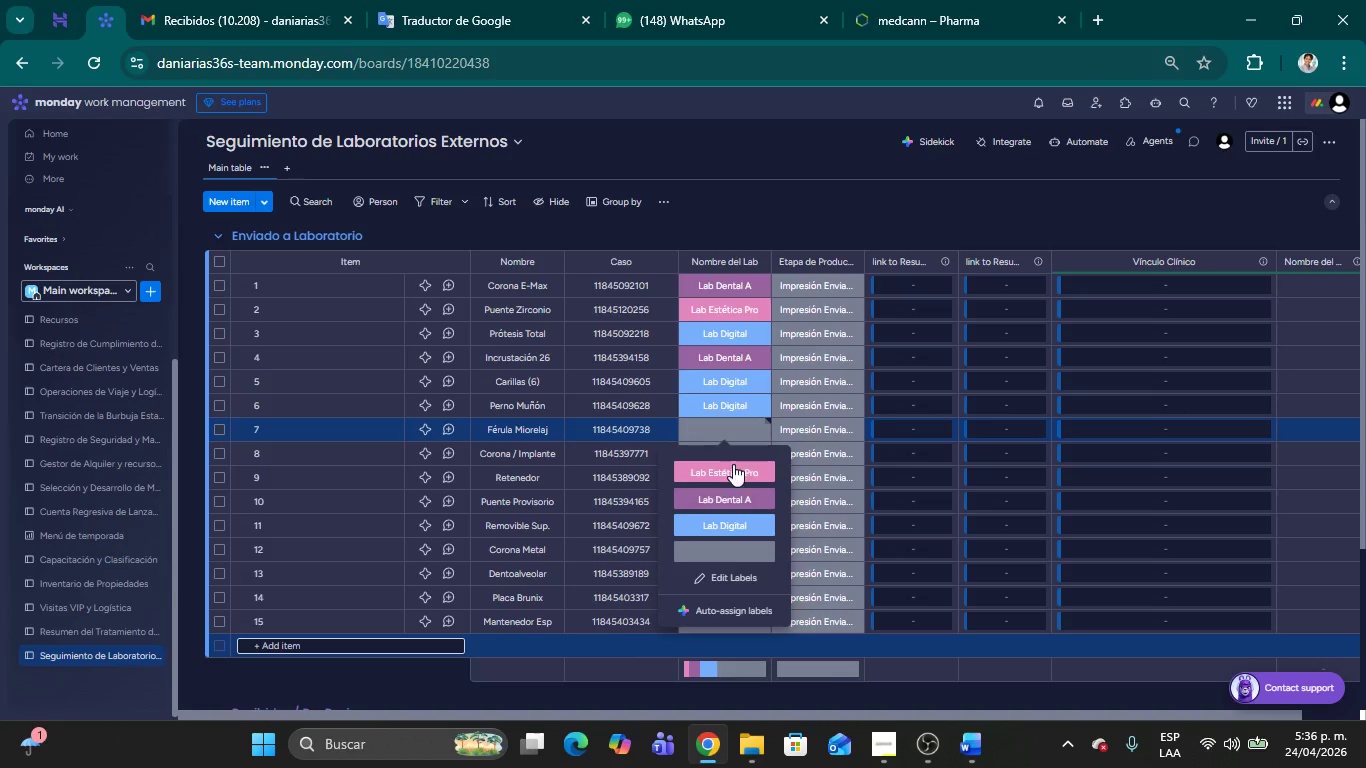 
left_click([725, 490])
 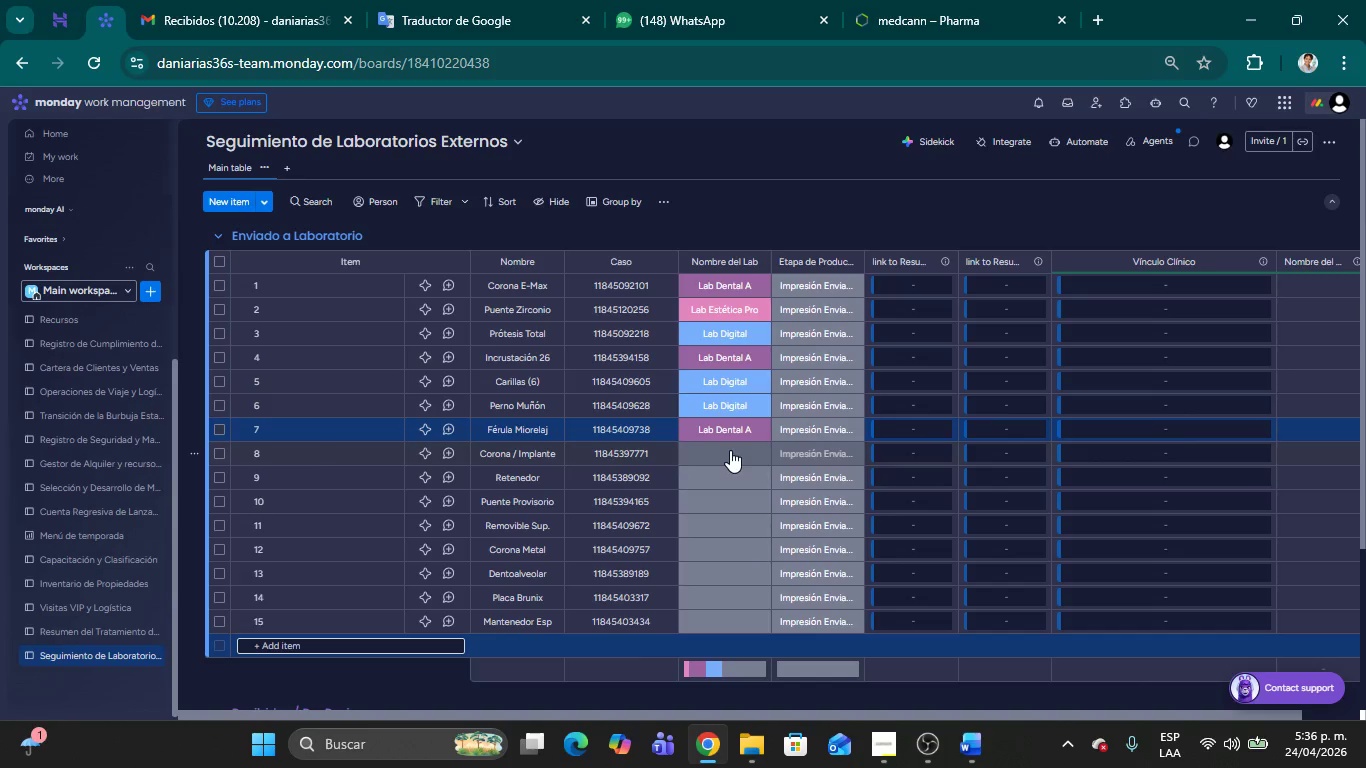 
left_click([730, 450])
 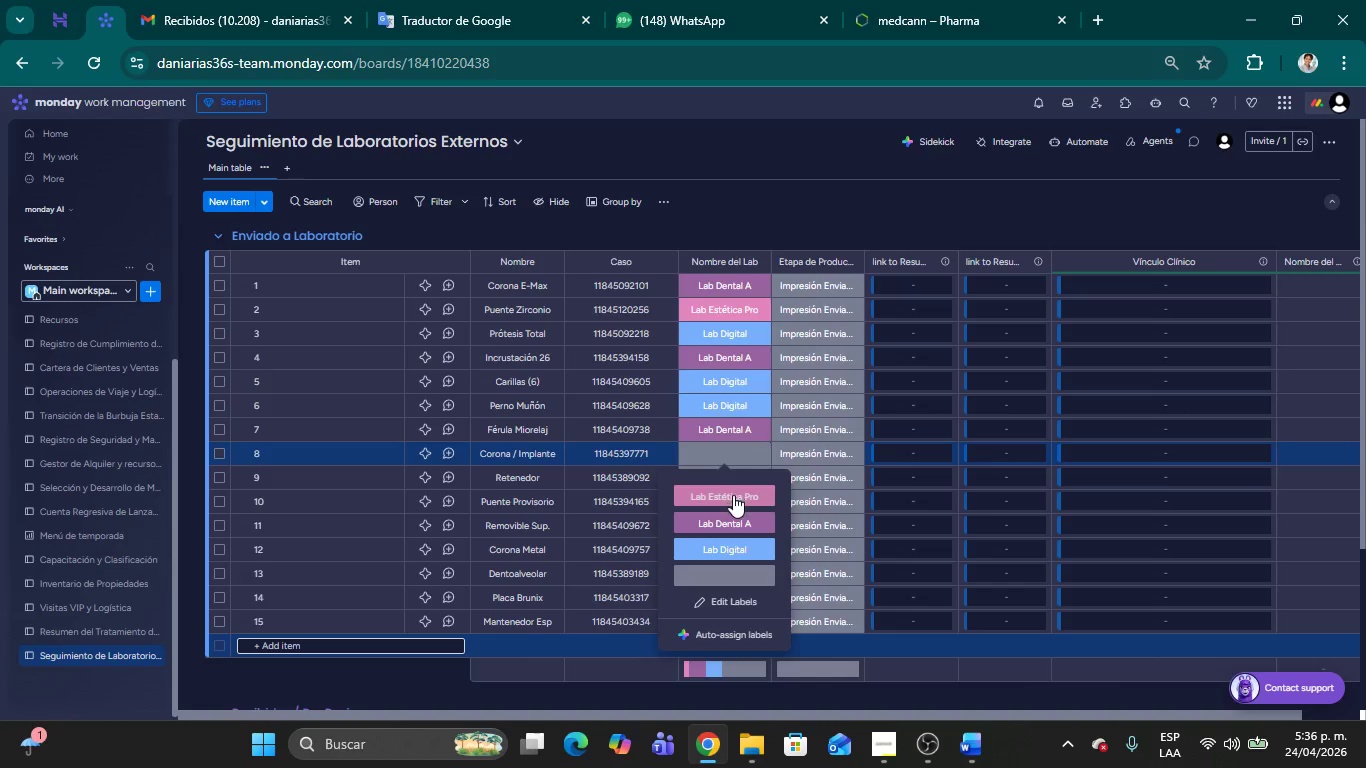 
left_click([733, 496])
 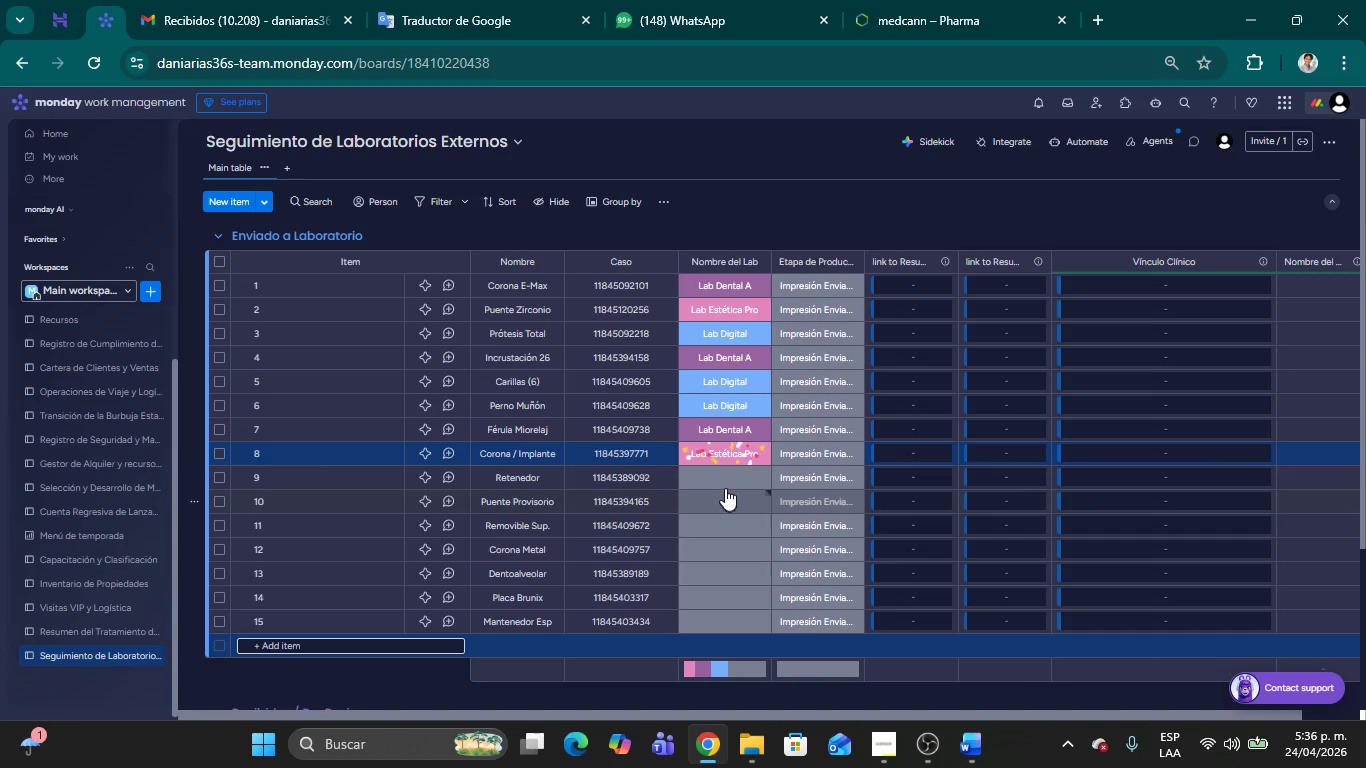 
left_click([723, 486])
 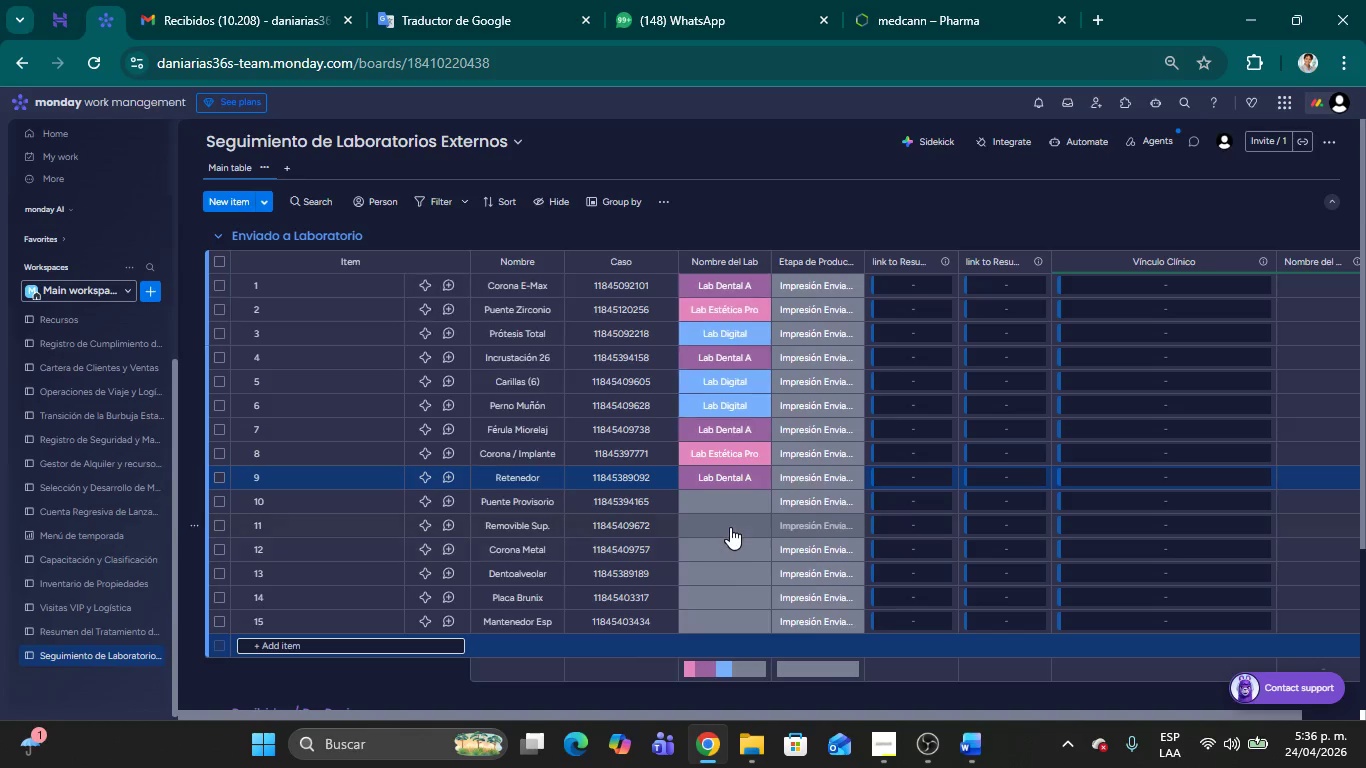 
left_click([719, 509])
 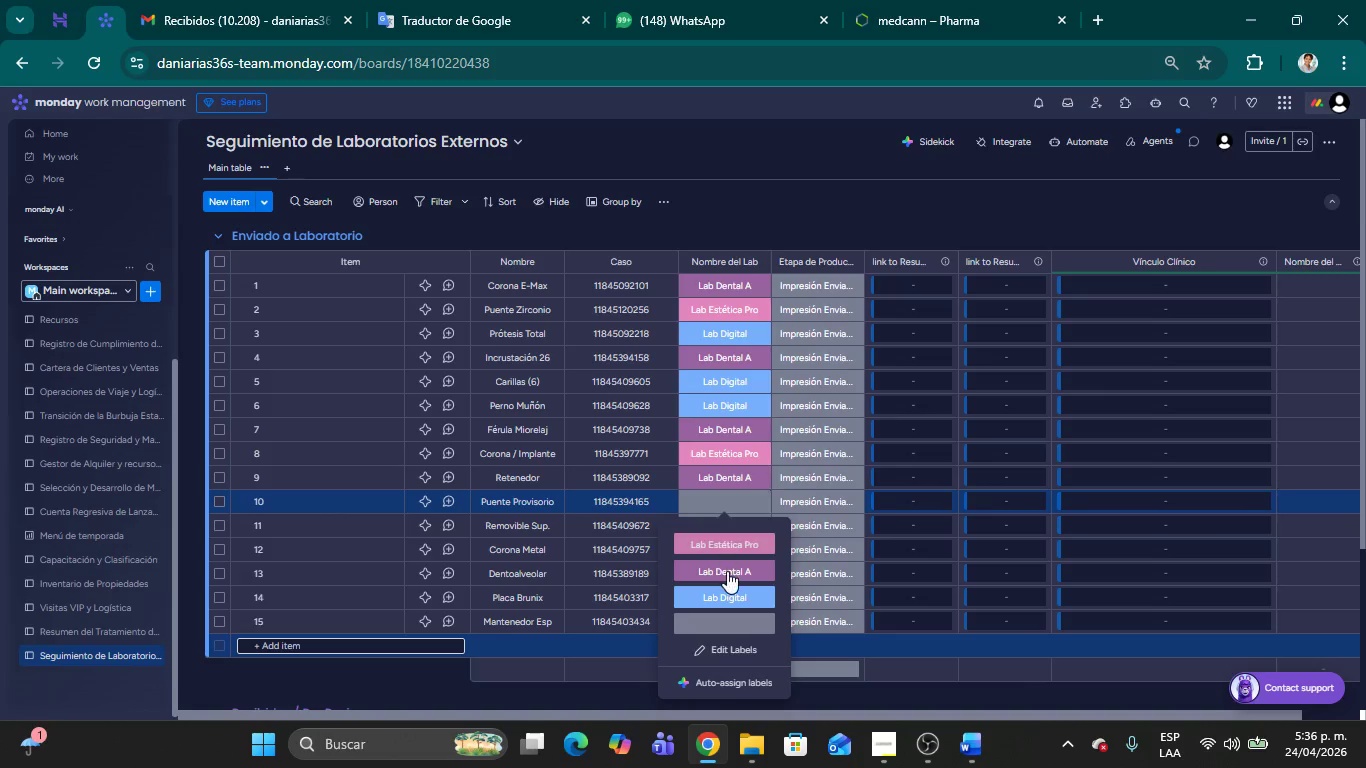 
left_click([727, 572])
 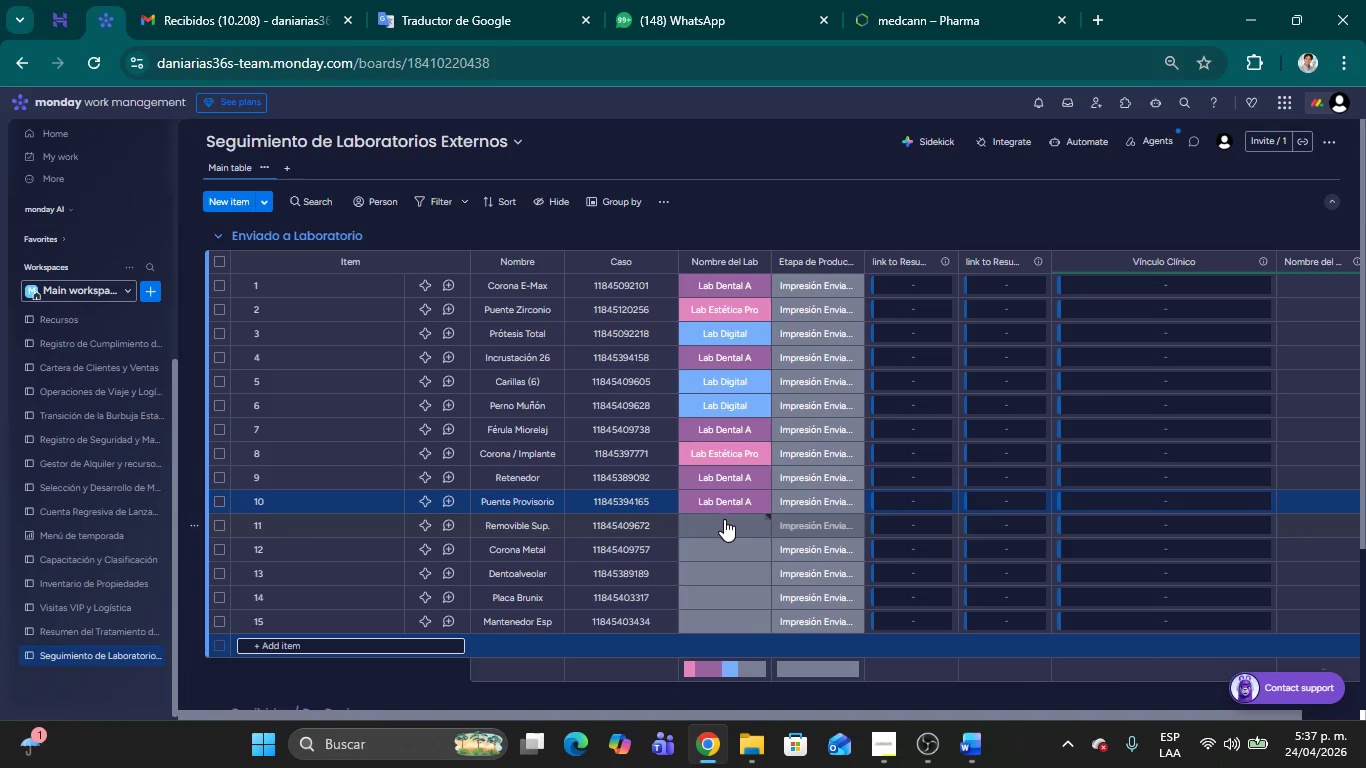 
left_click([723, 521])
 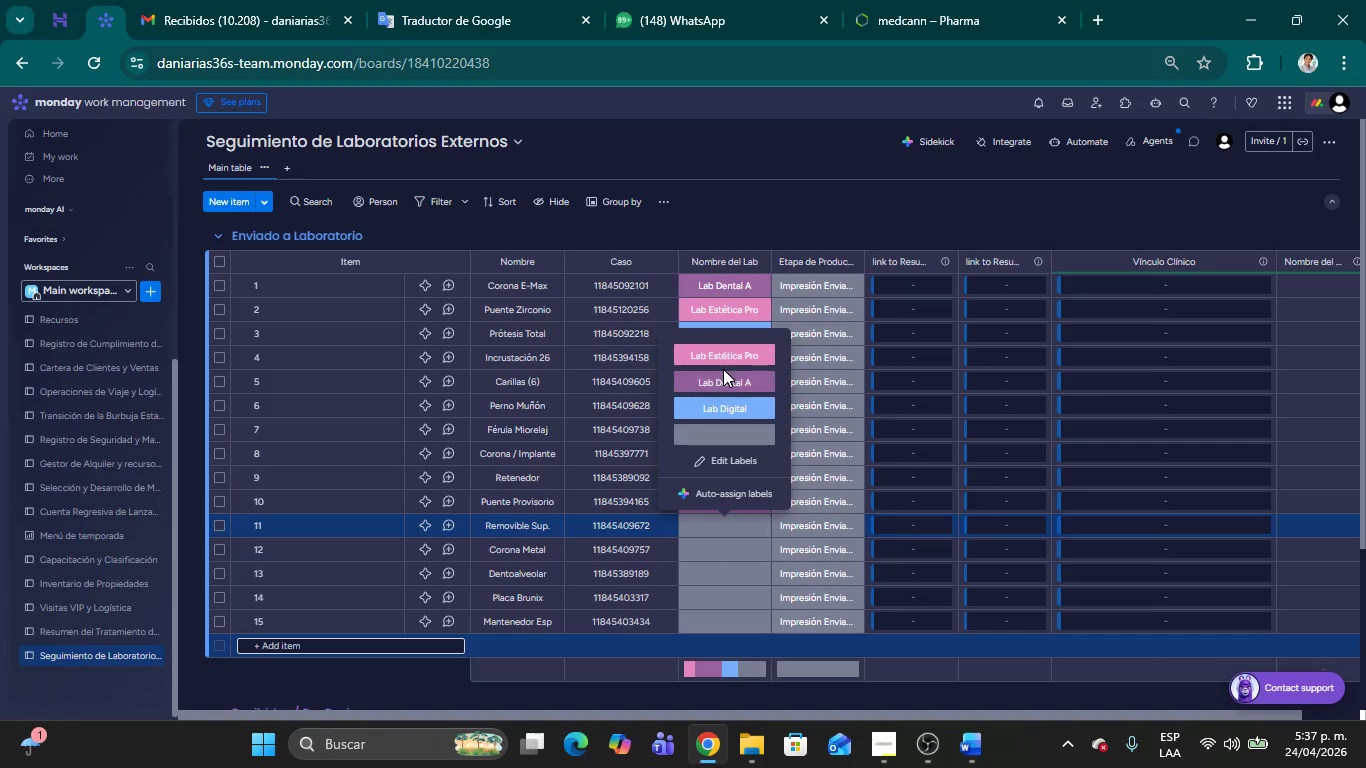 
left_click([726, 385])
 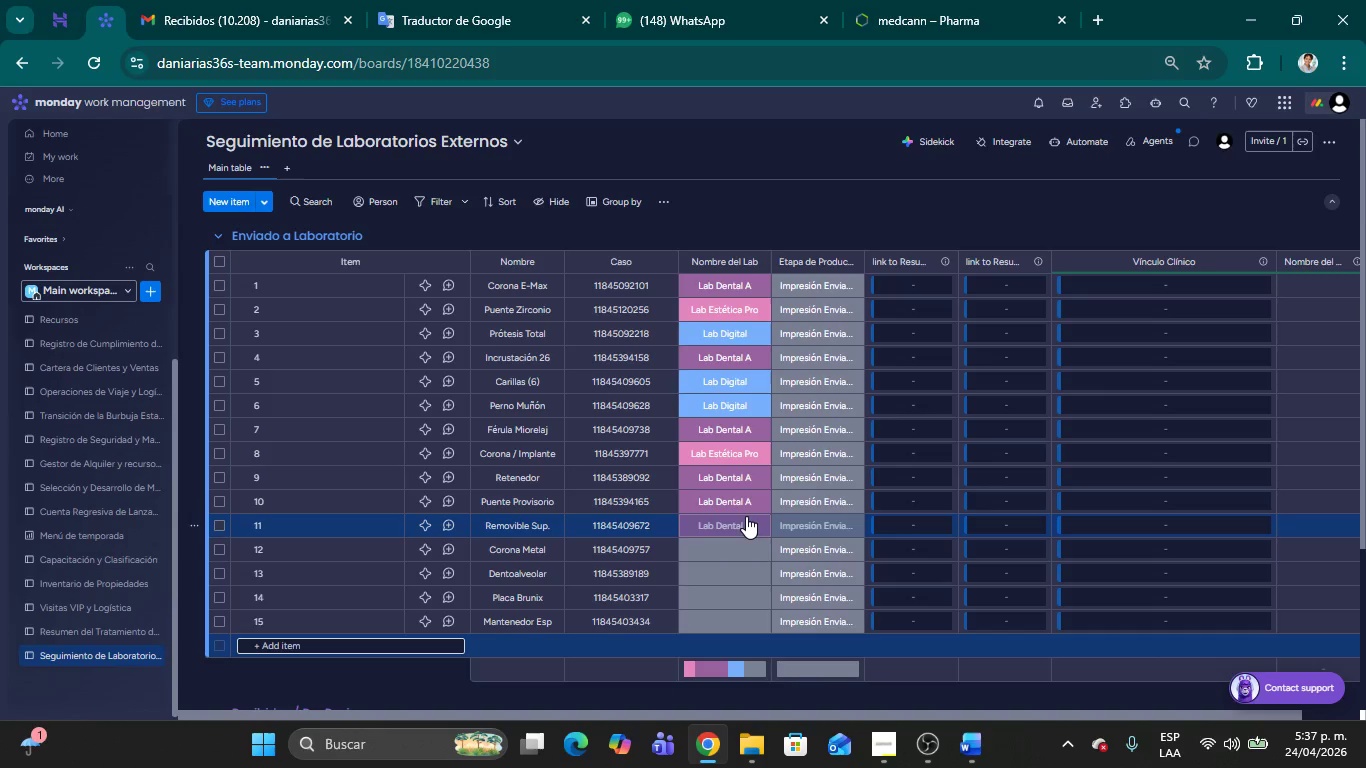 
scroll: coordinate [746, 510], scroll_direction: down, amount: 1.0
 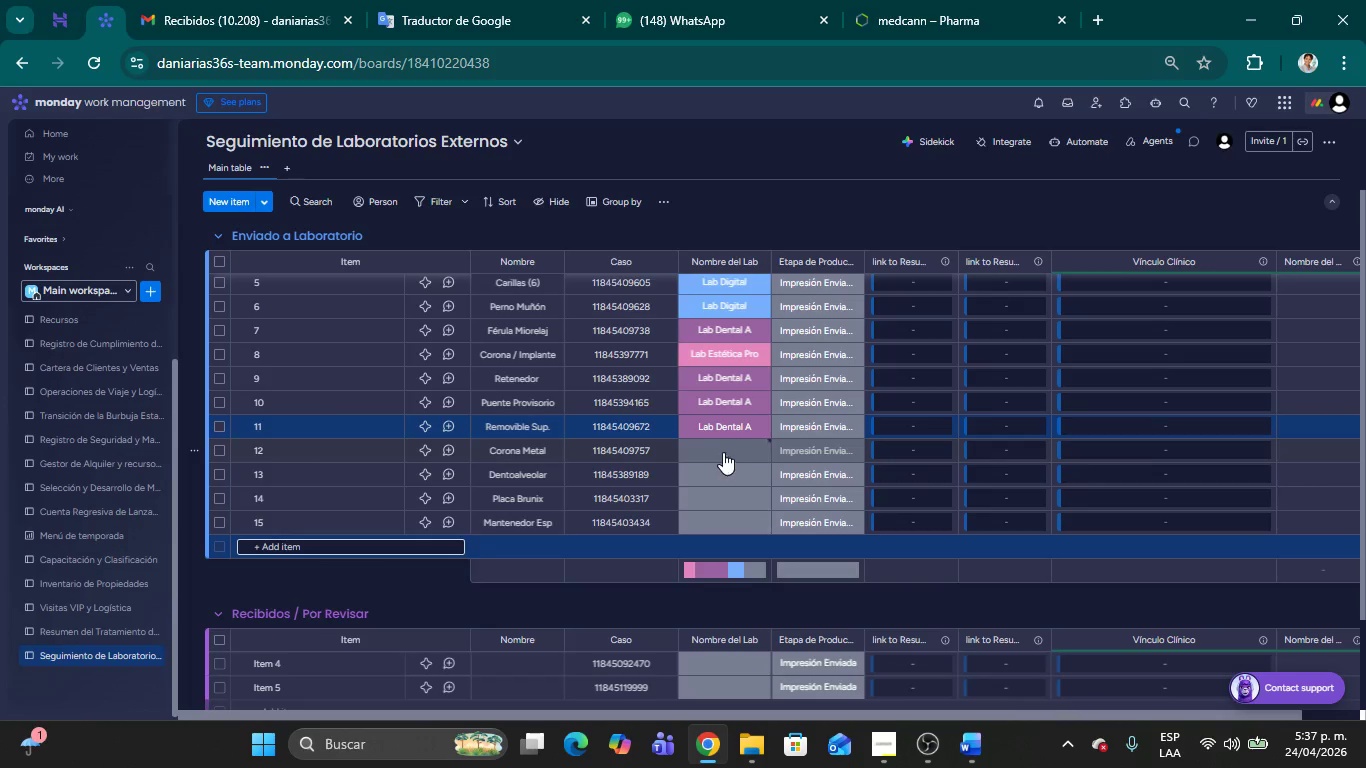 
left_click([722, 459])
 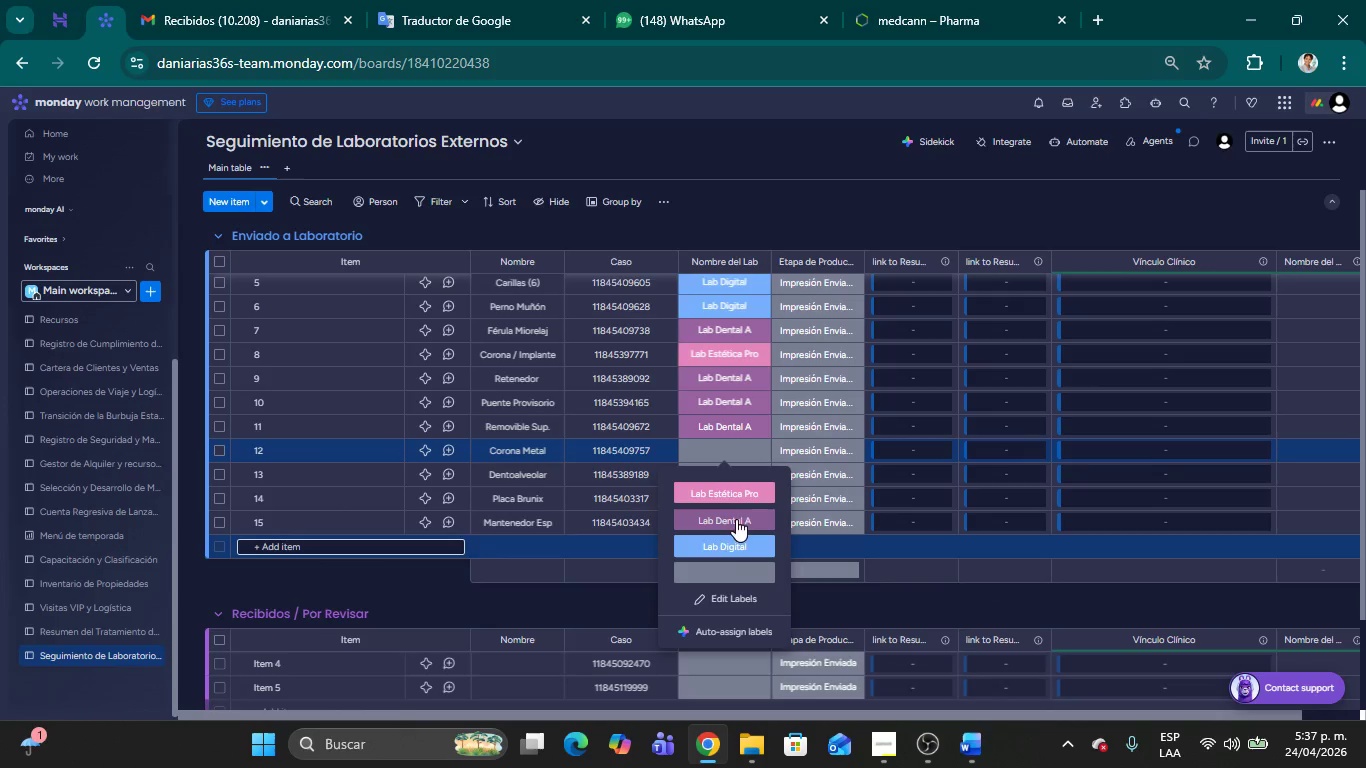 
left_click([722, 545])
 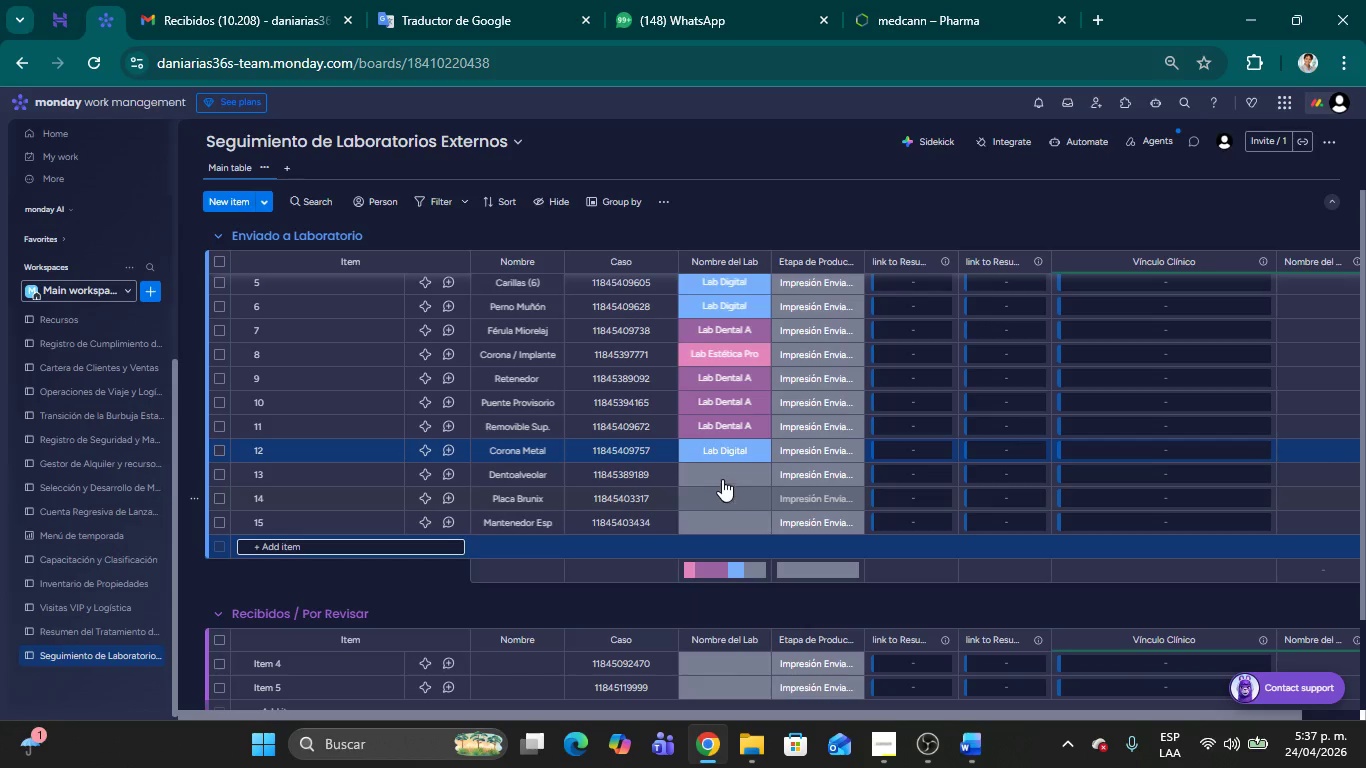 
left_click([722, 473])
 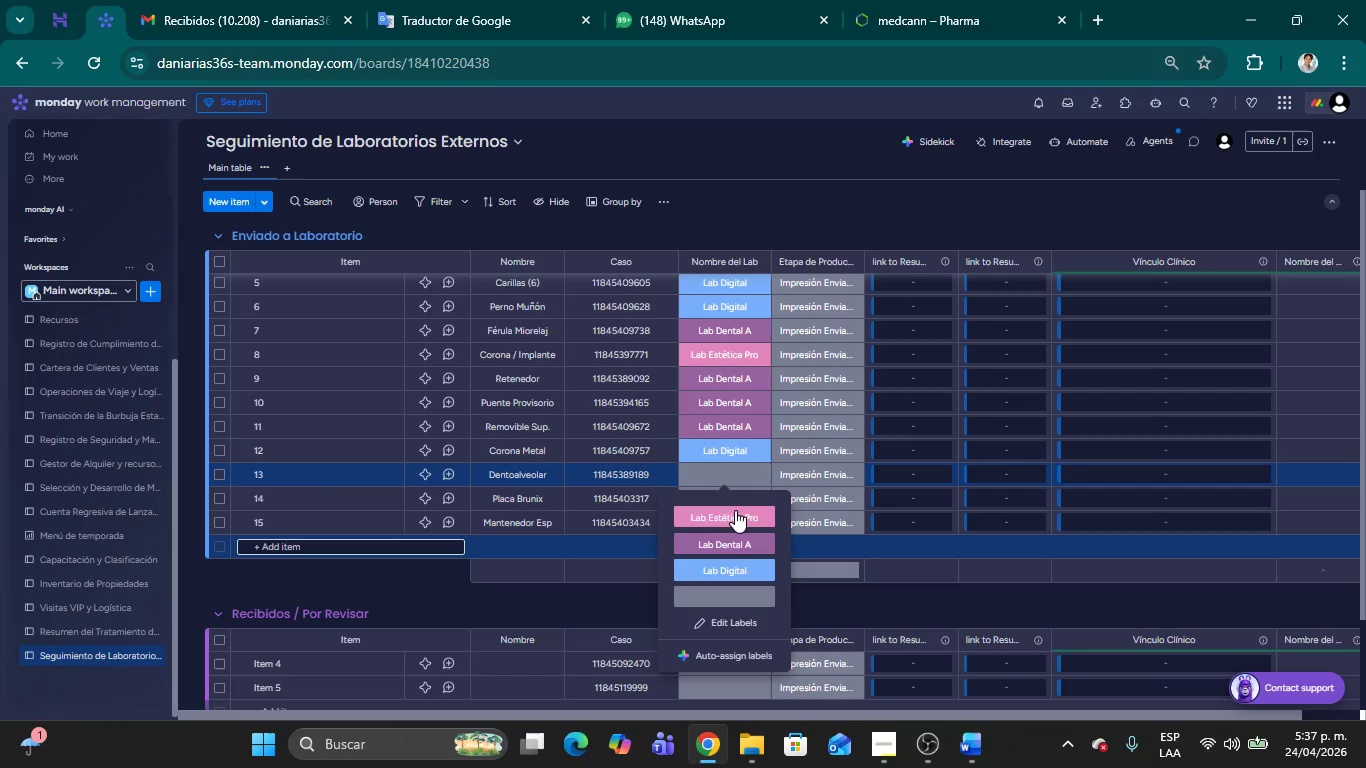 
left_click([734, 511])
 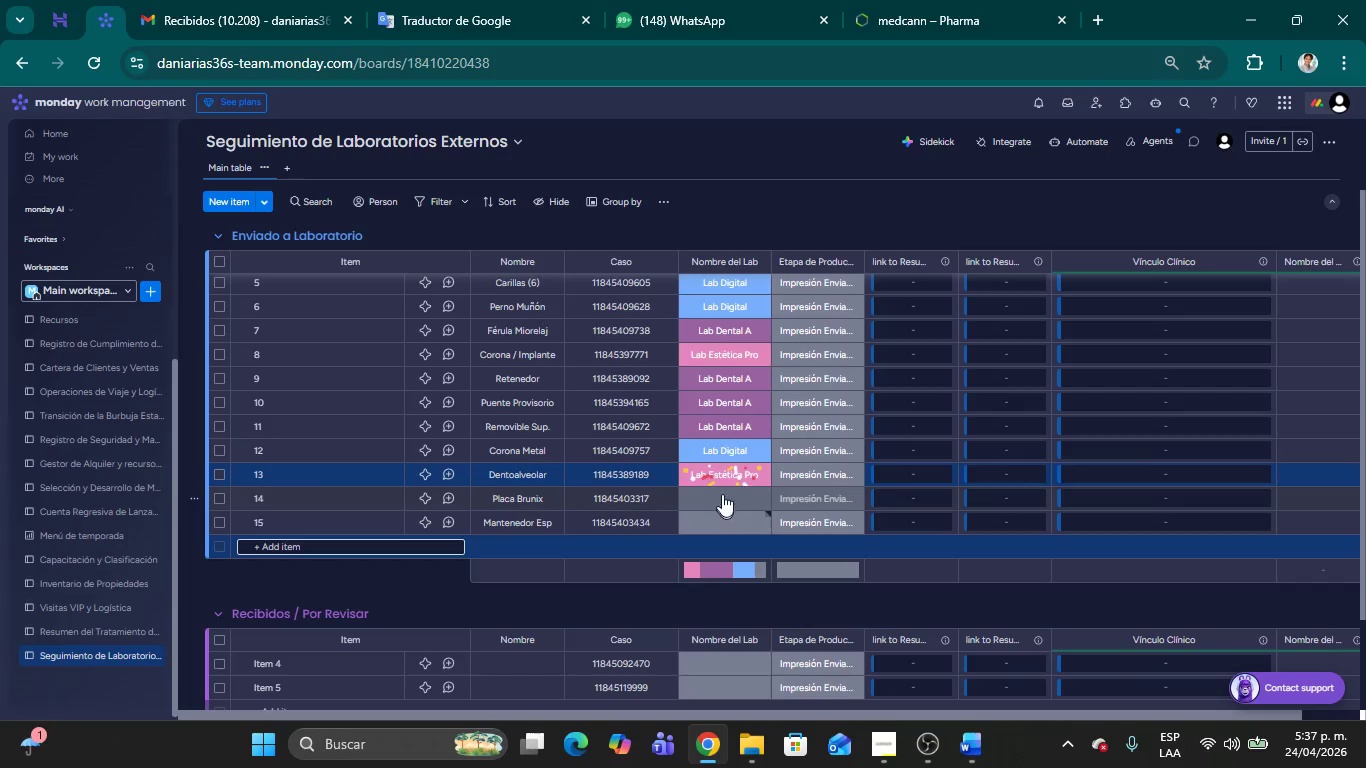 
left_click([720, 493])
 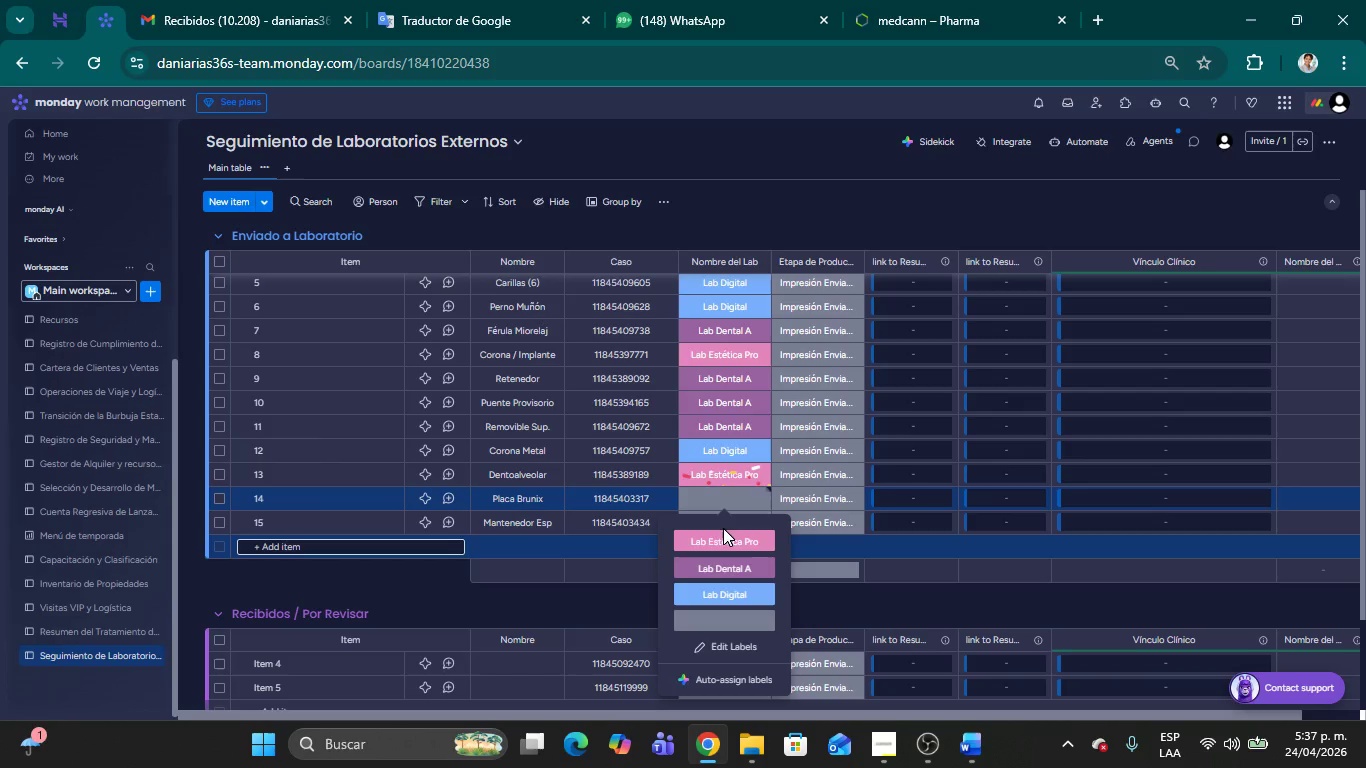 
left_click([723, 532])
 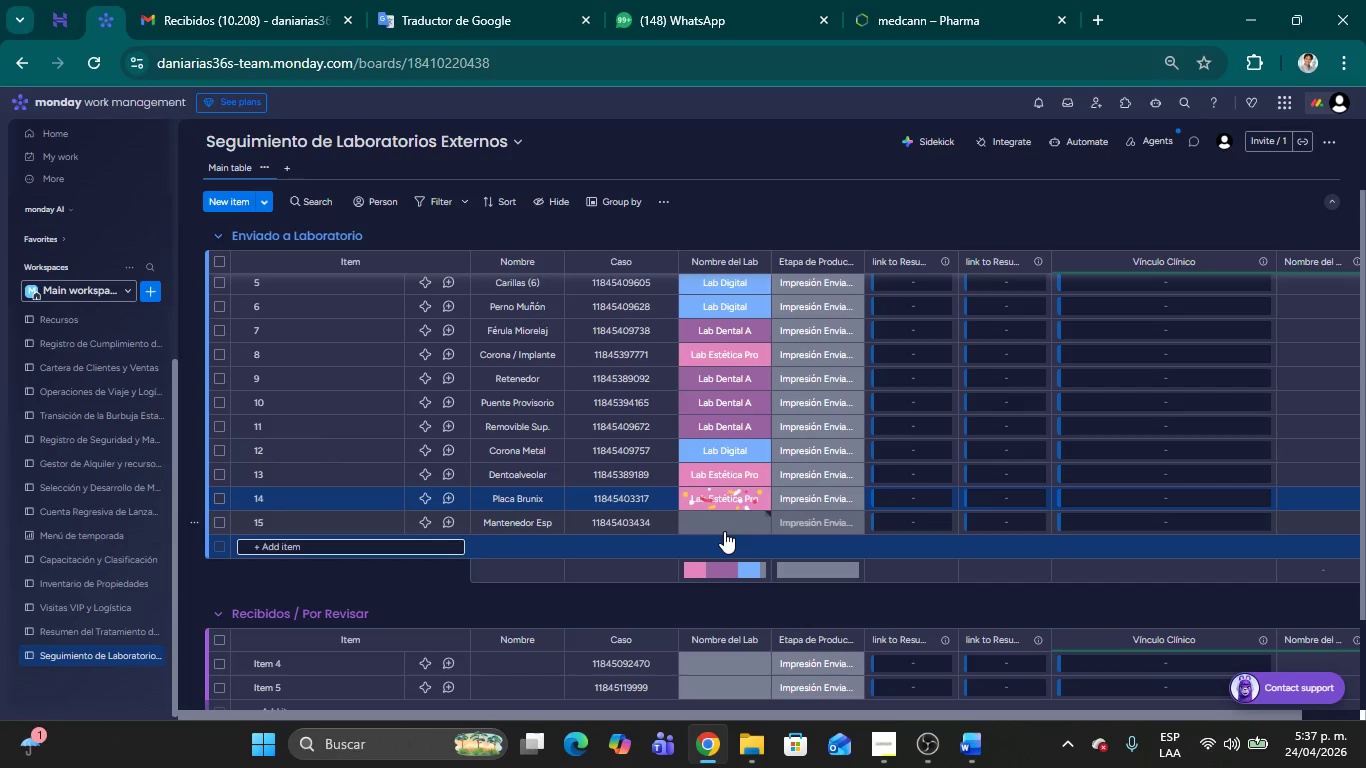 
left_click([724, 528])
 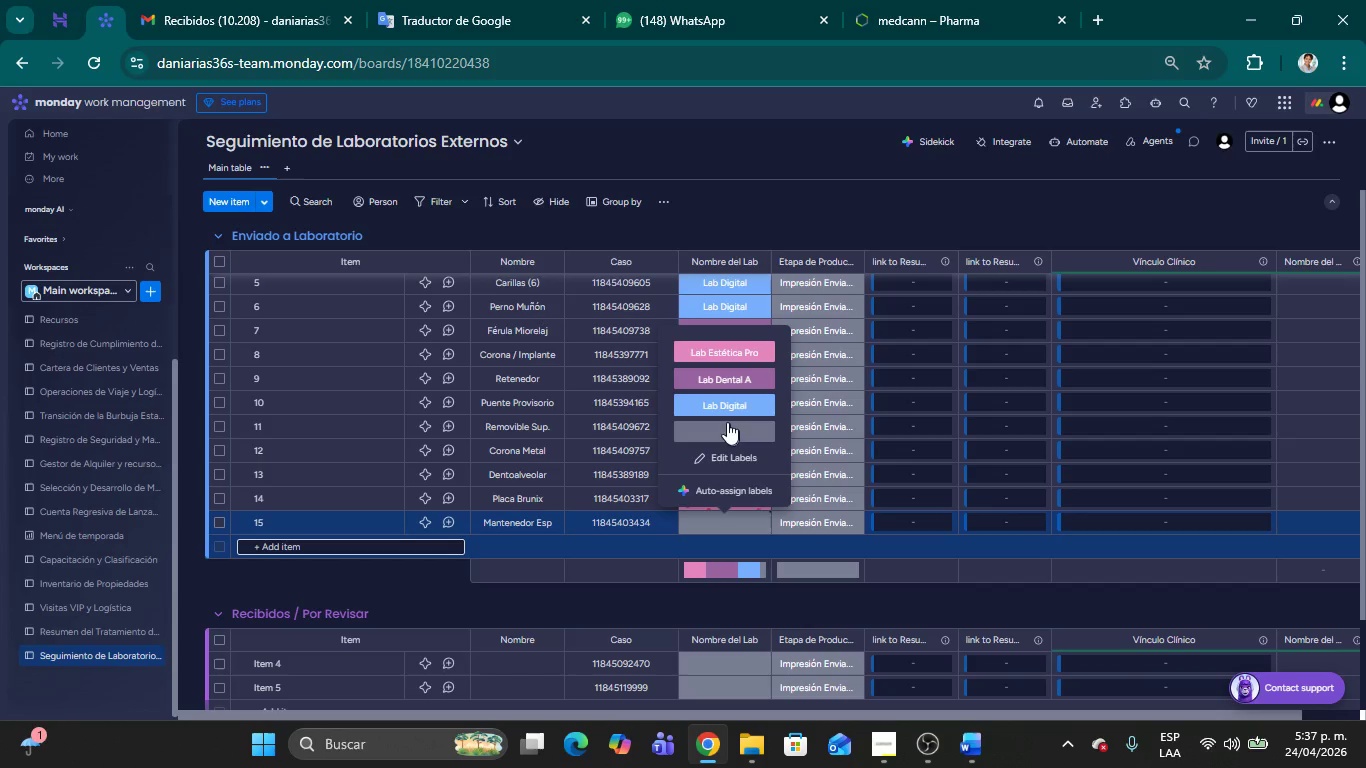 
left_click([718, 407])
 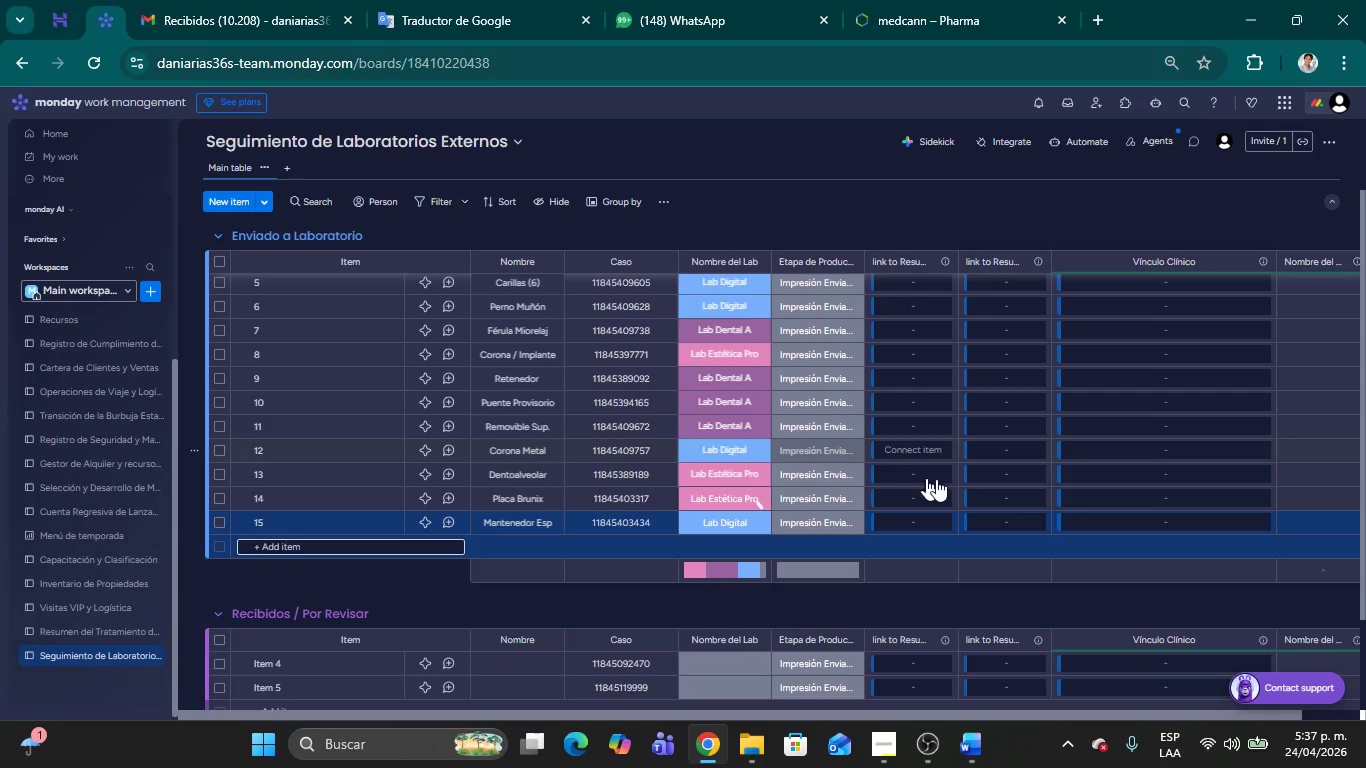 
scroll: coordinate [903, 434], scroll_direction: up, amount: 11.0
 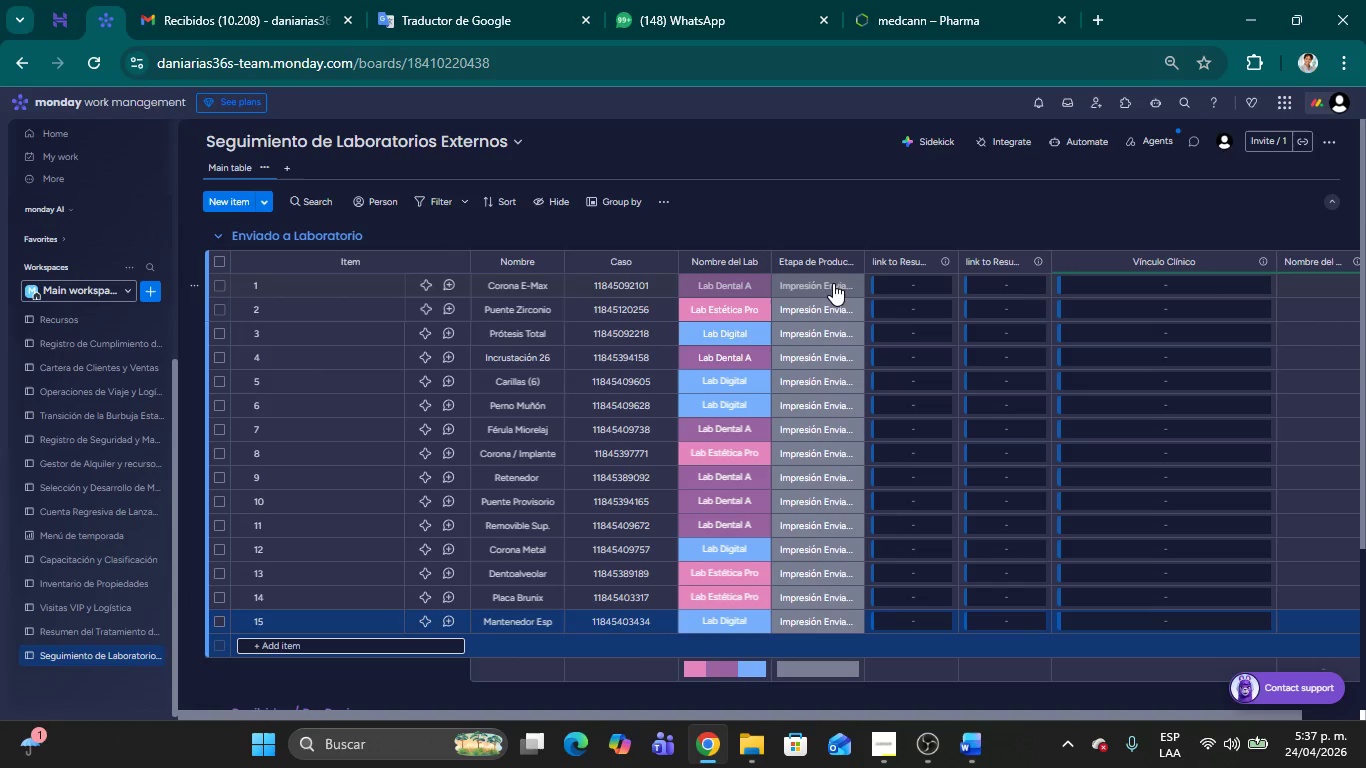 
left_click([833, 283])
 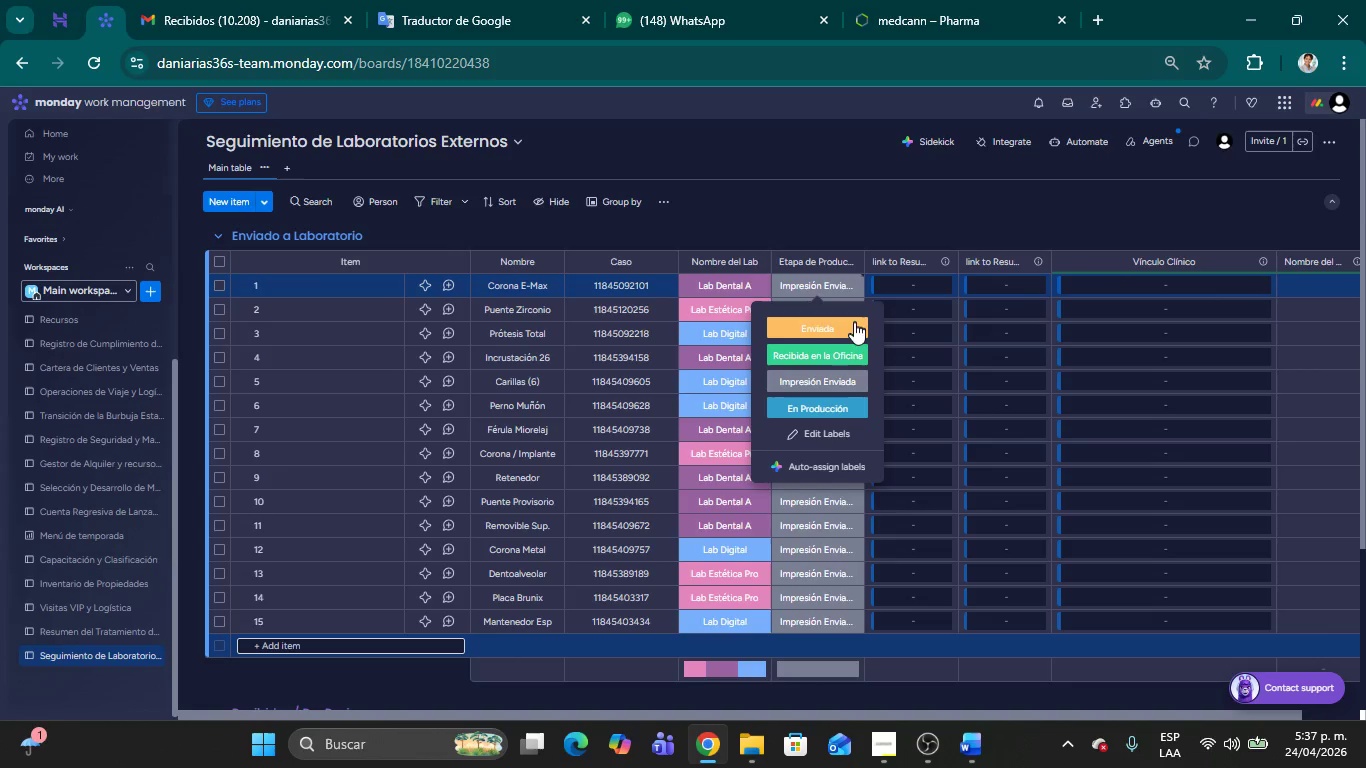 
left_click([839, 350])
 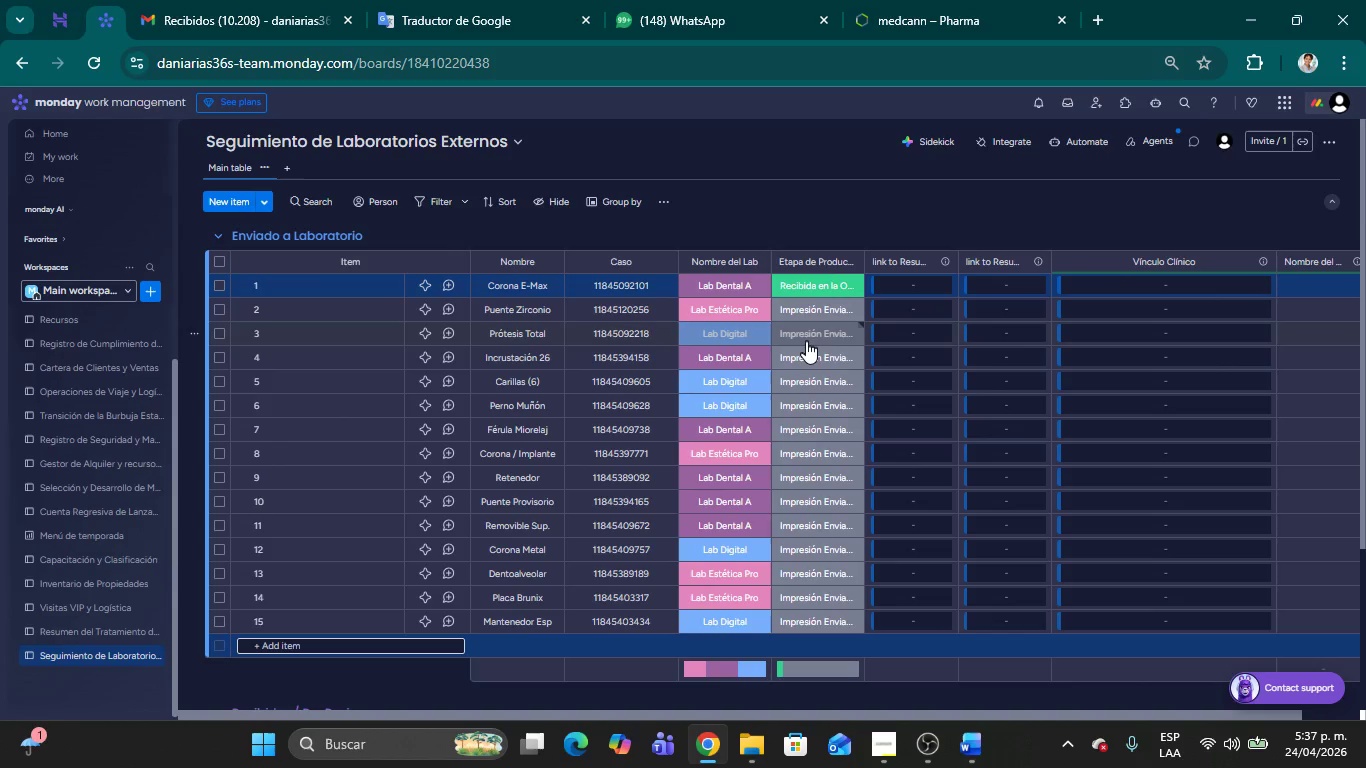 
left_click([801, 357])
 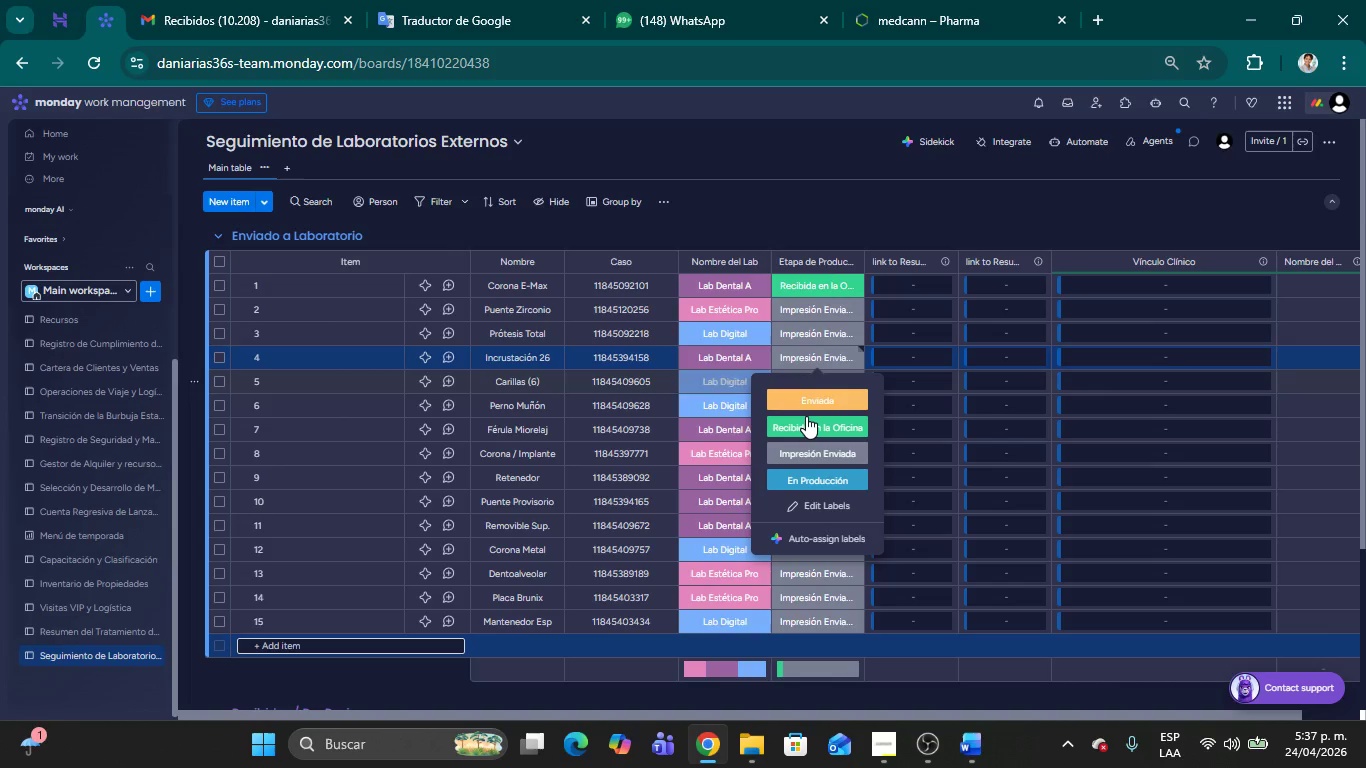 
left_click([806, 417])
 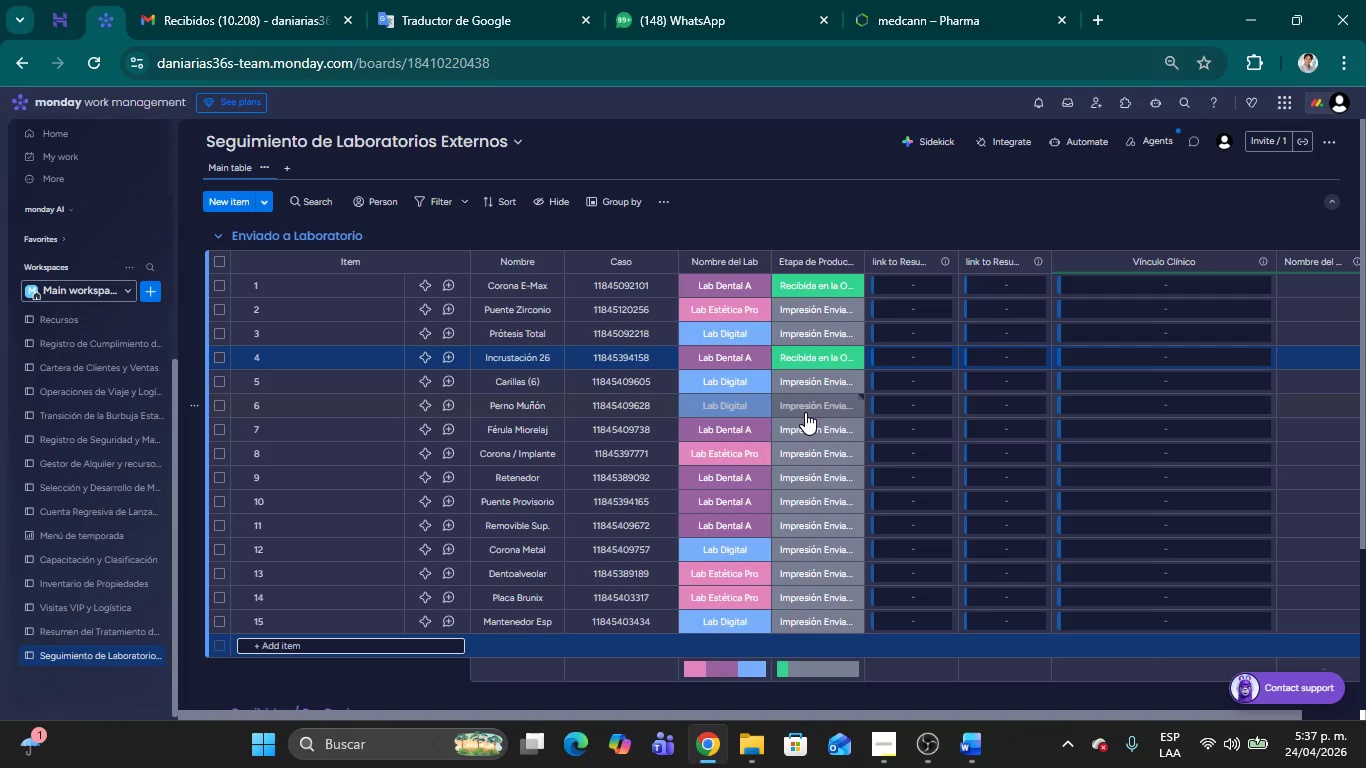 
wait(7.72)
 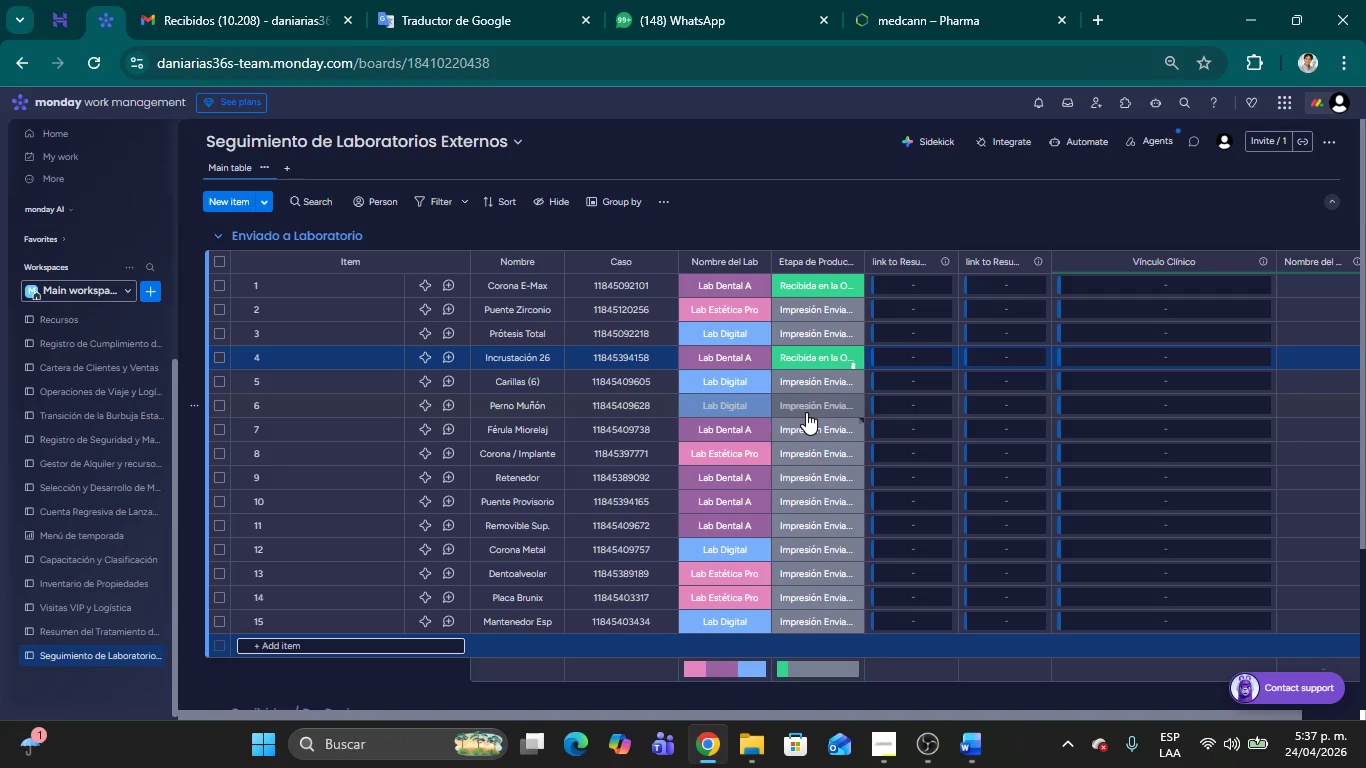 
left_click([800, 385])
 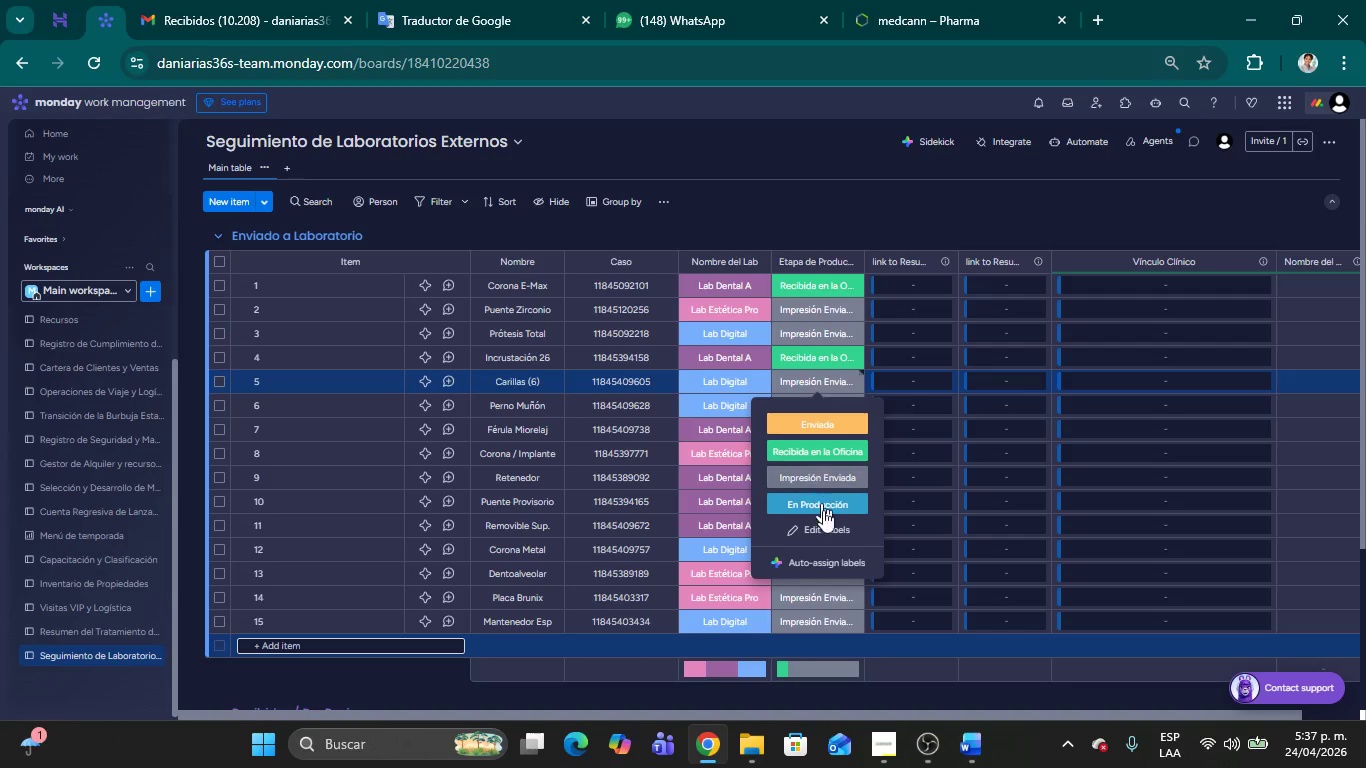 
left_click([819, 504])
 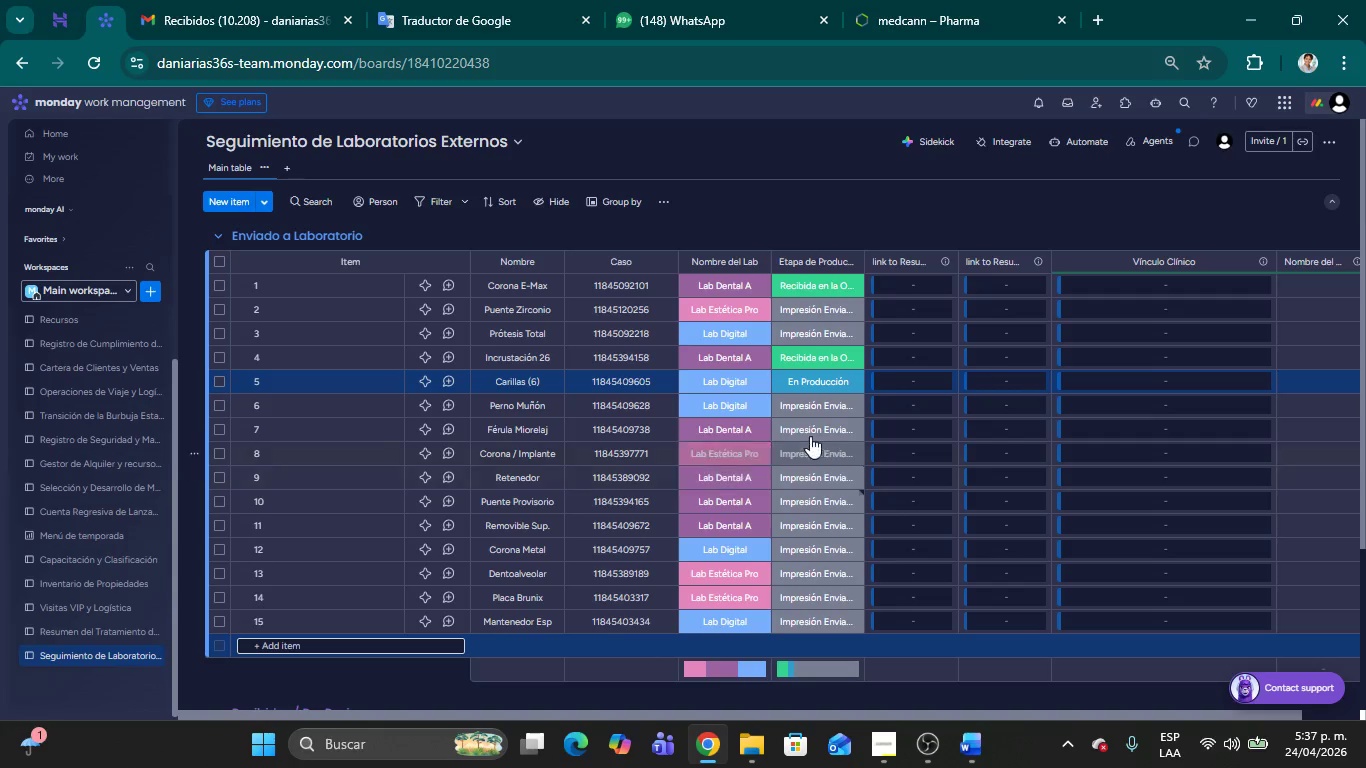 
left_click([804, 412])
 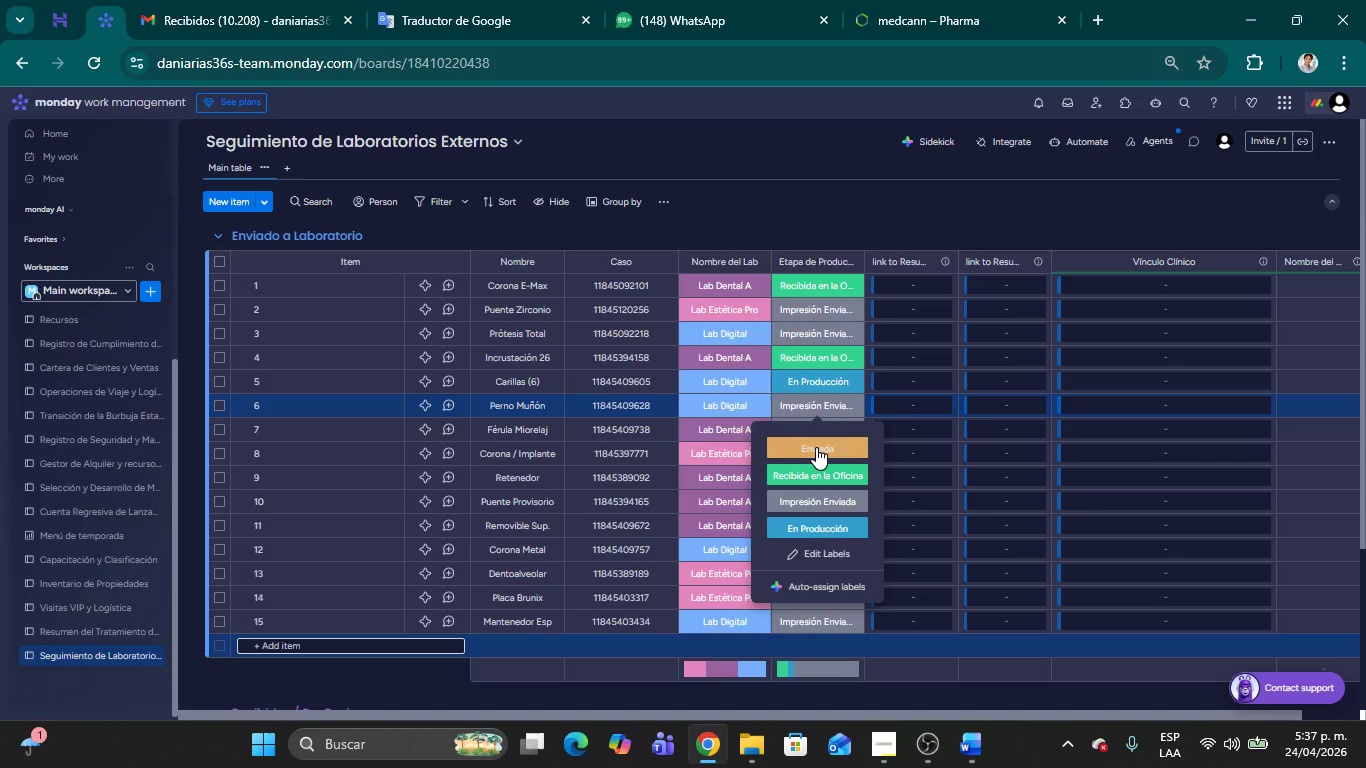 
left_click([816, 447])
 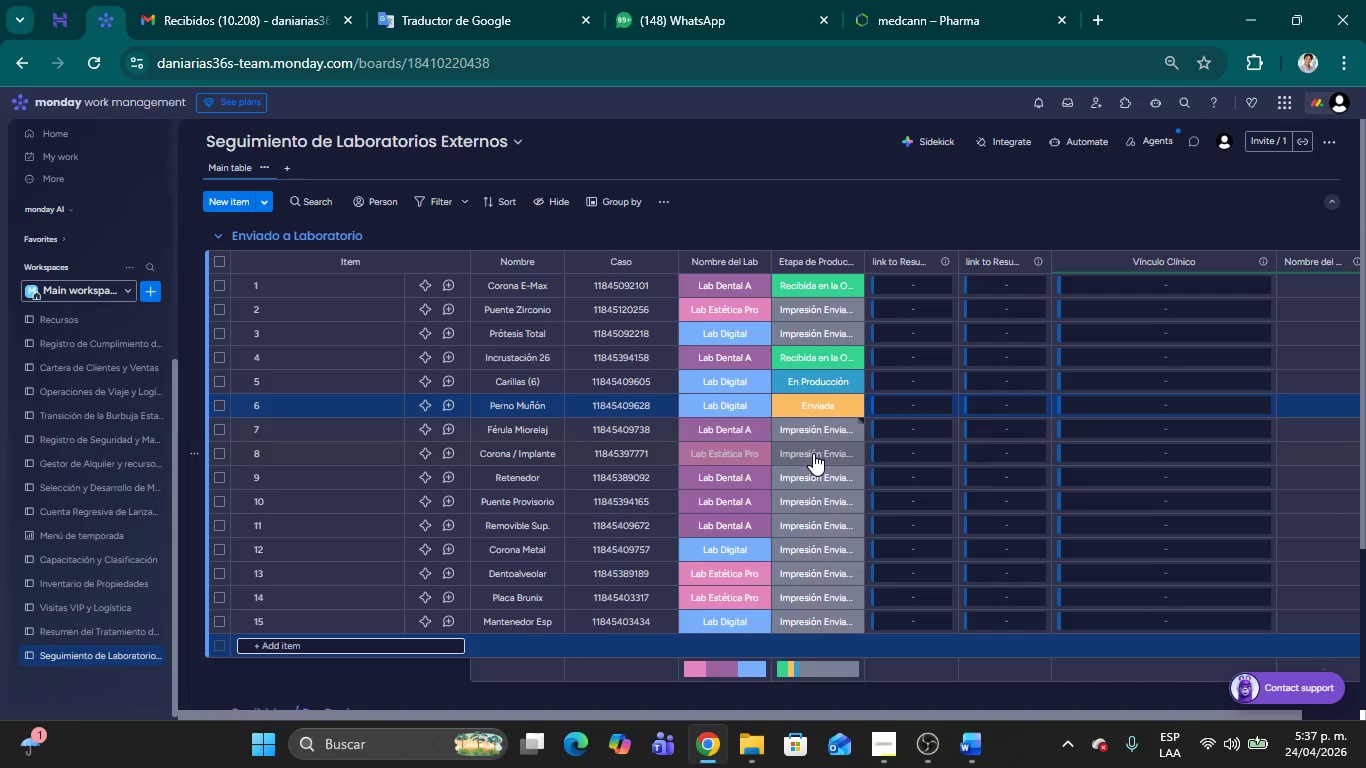 
left_click([813, 453])
 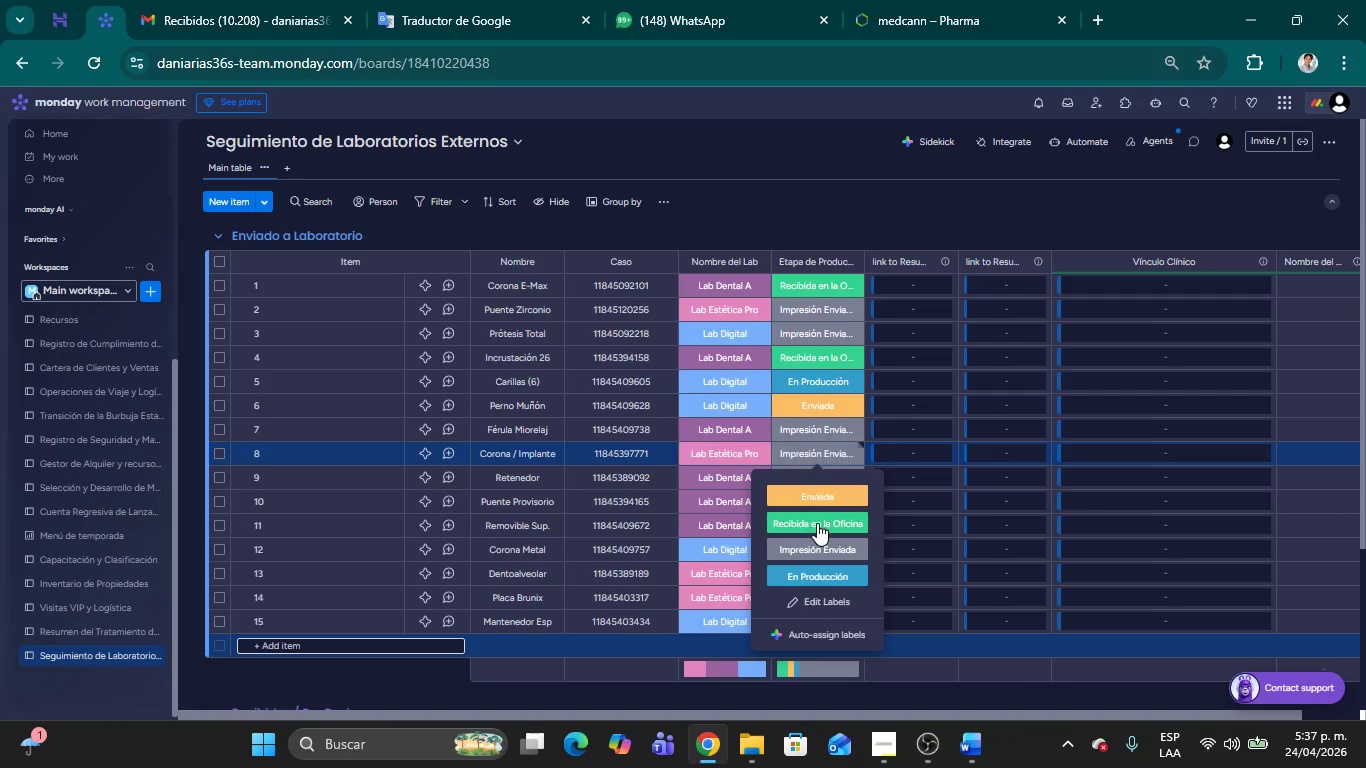 
left_click([817, 523])
 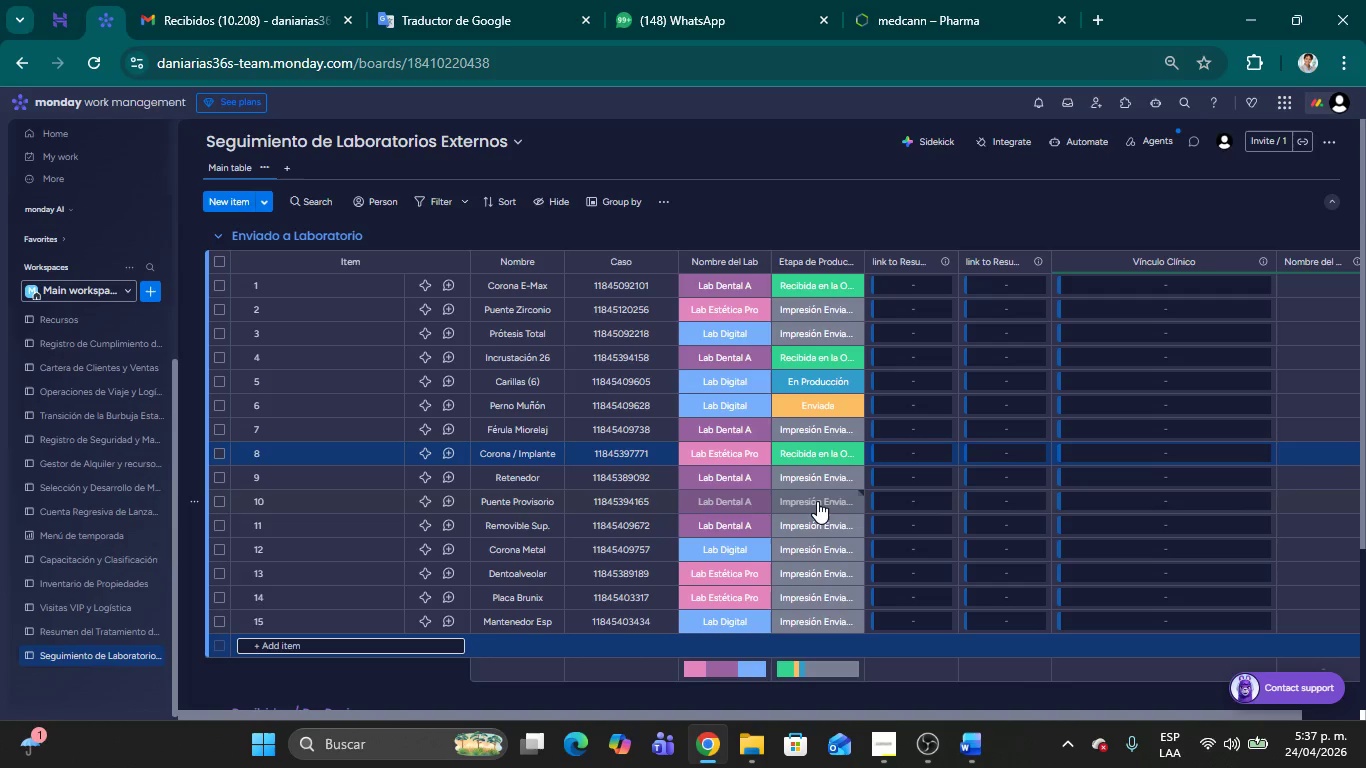 
left_click([817, 501])
 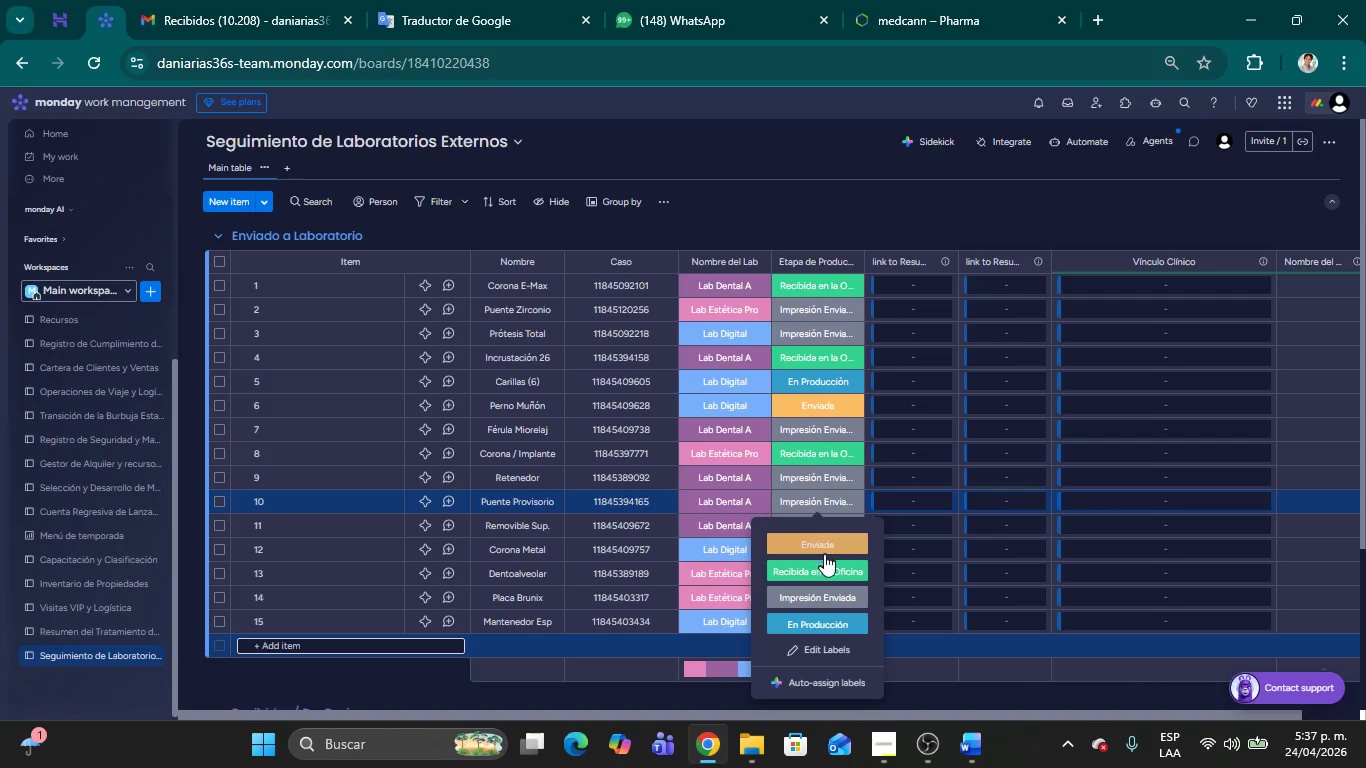 
left_click([817, 545])
 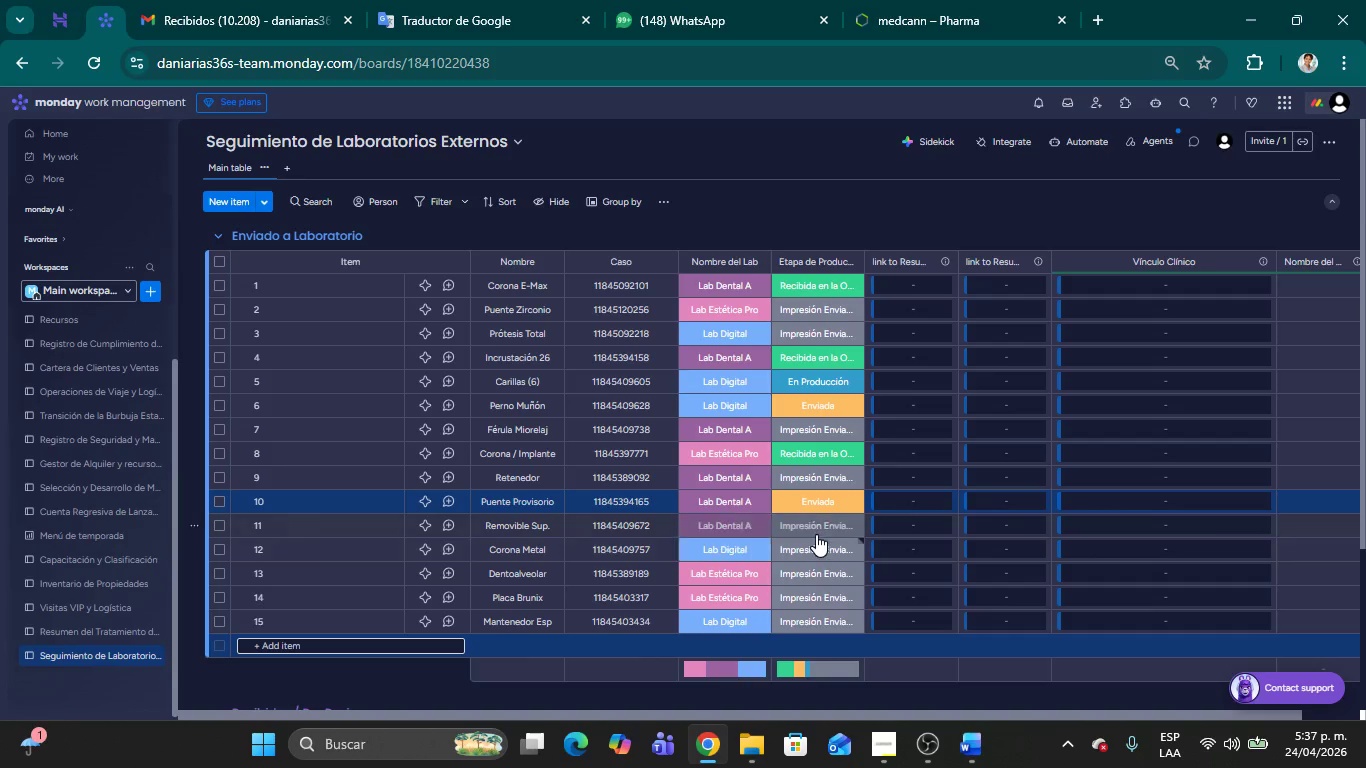 
left_click([816, 534])
 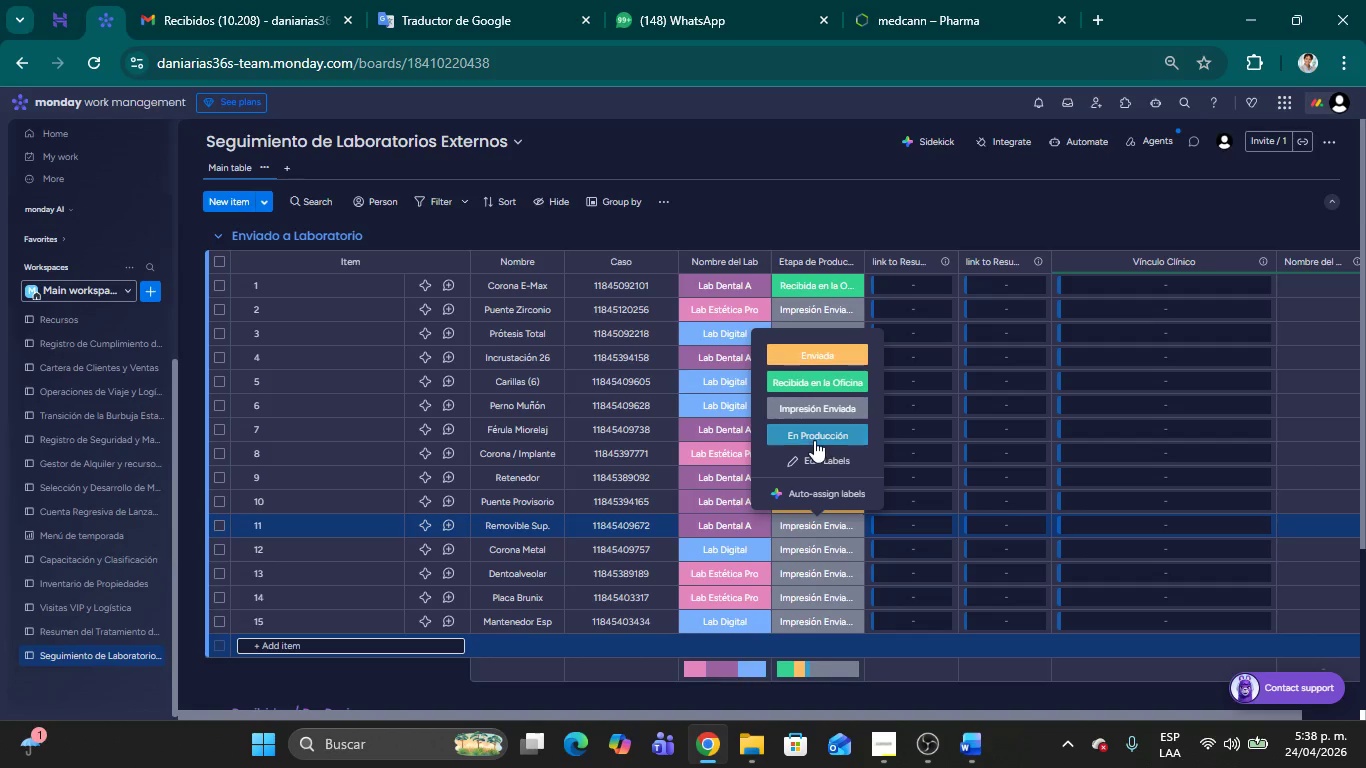 
left_click([814, 440])
 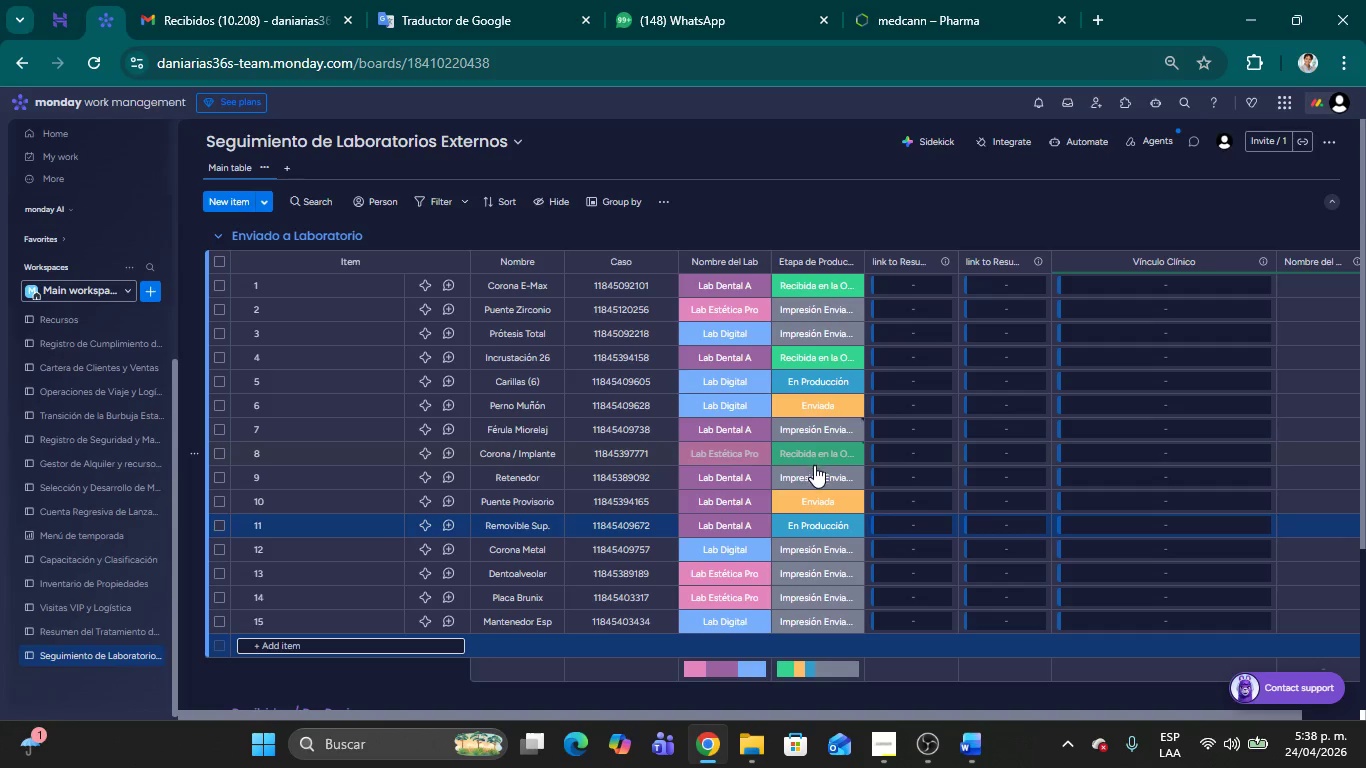 
left_click([823, 550])
 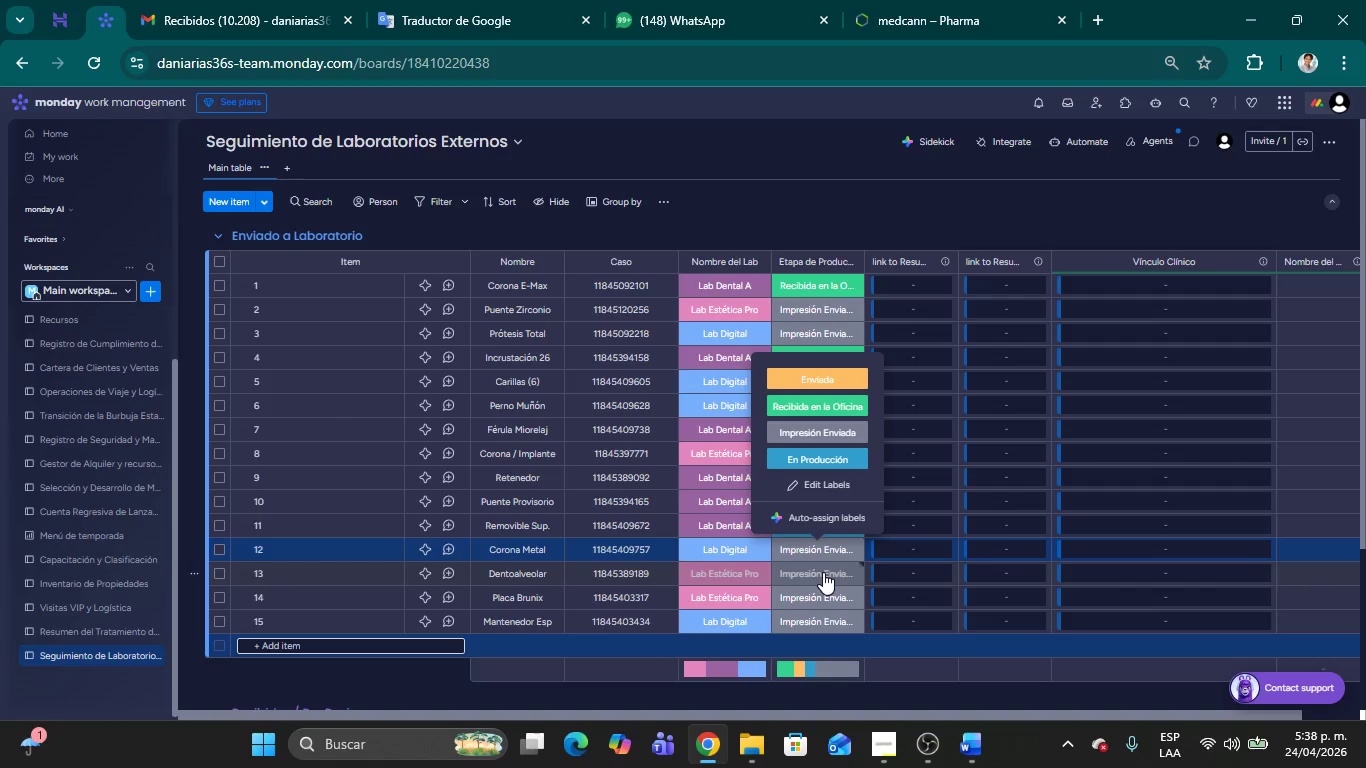 
left_click([823, 572])
 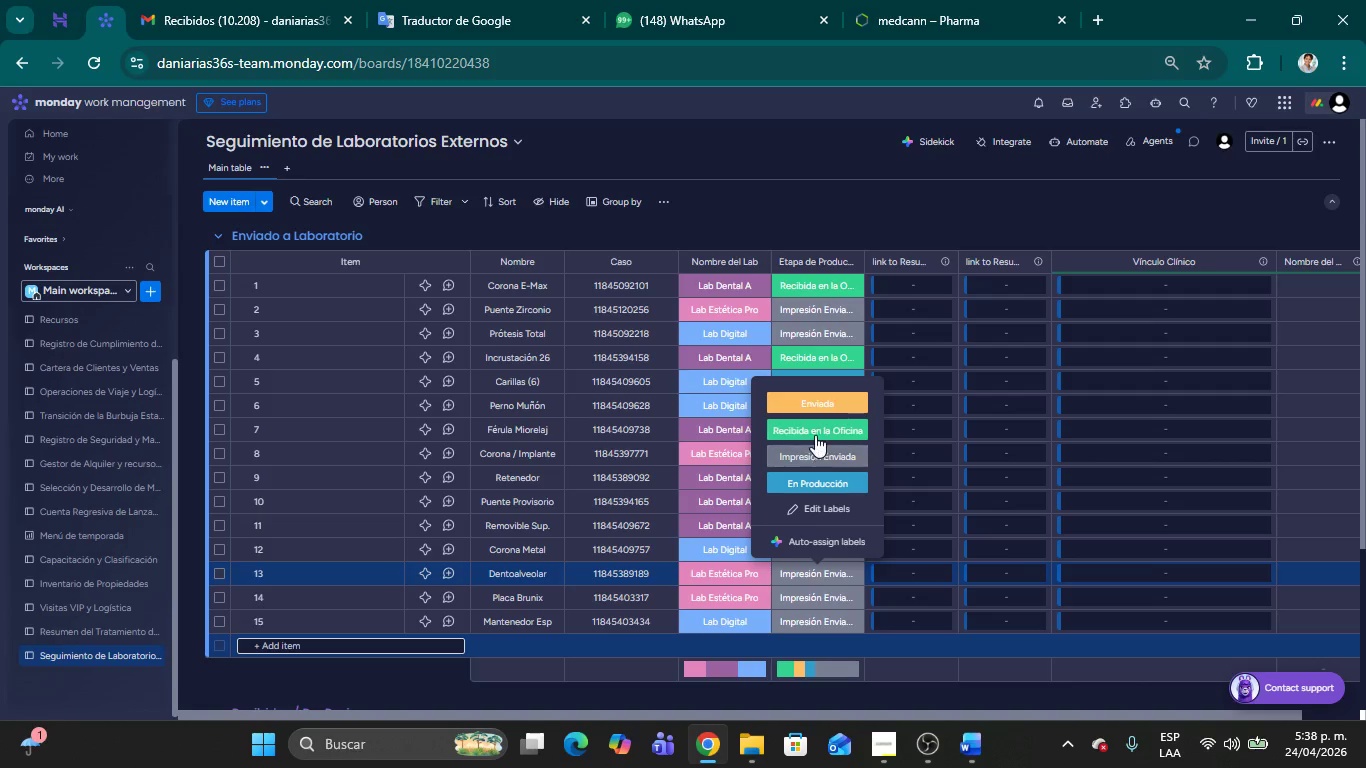 
left_click([812, 427])
 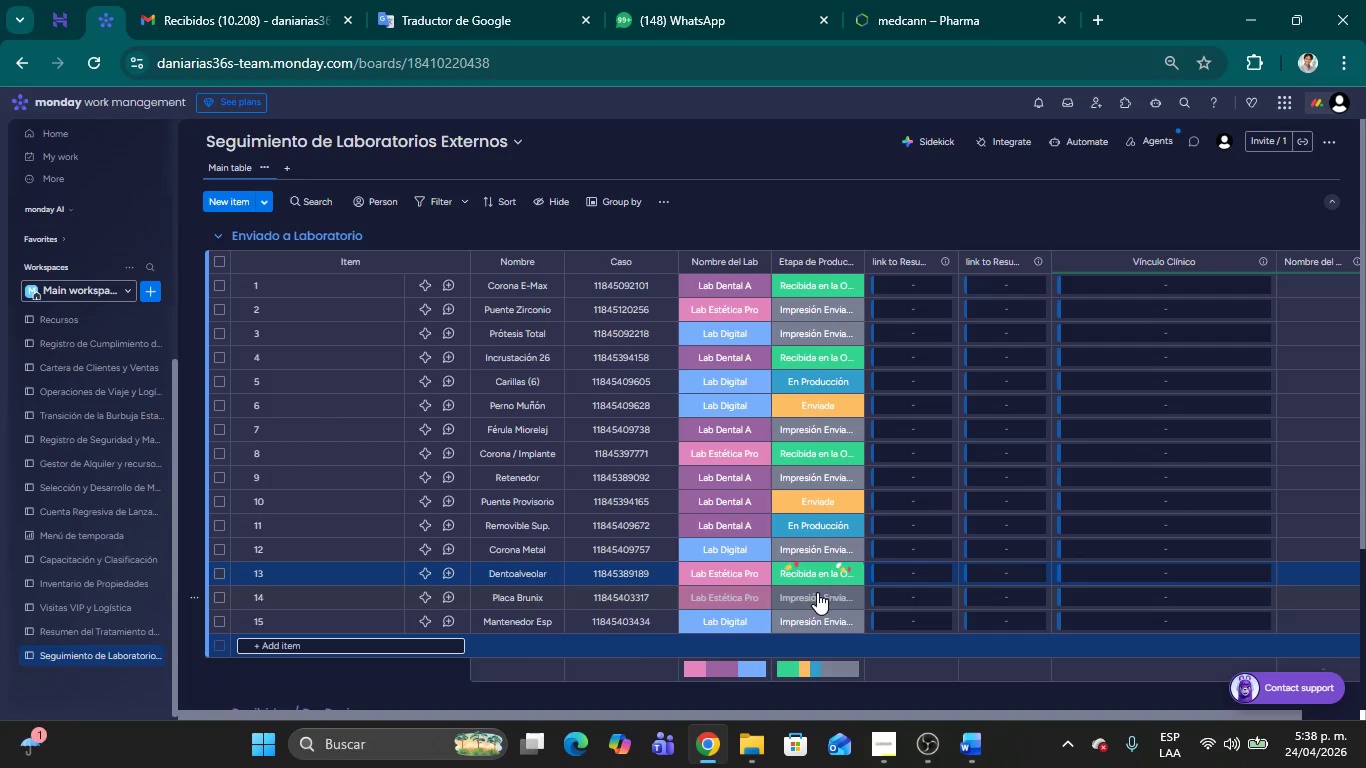 
left_click([816, 593])
 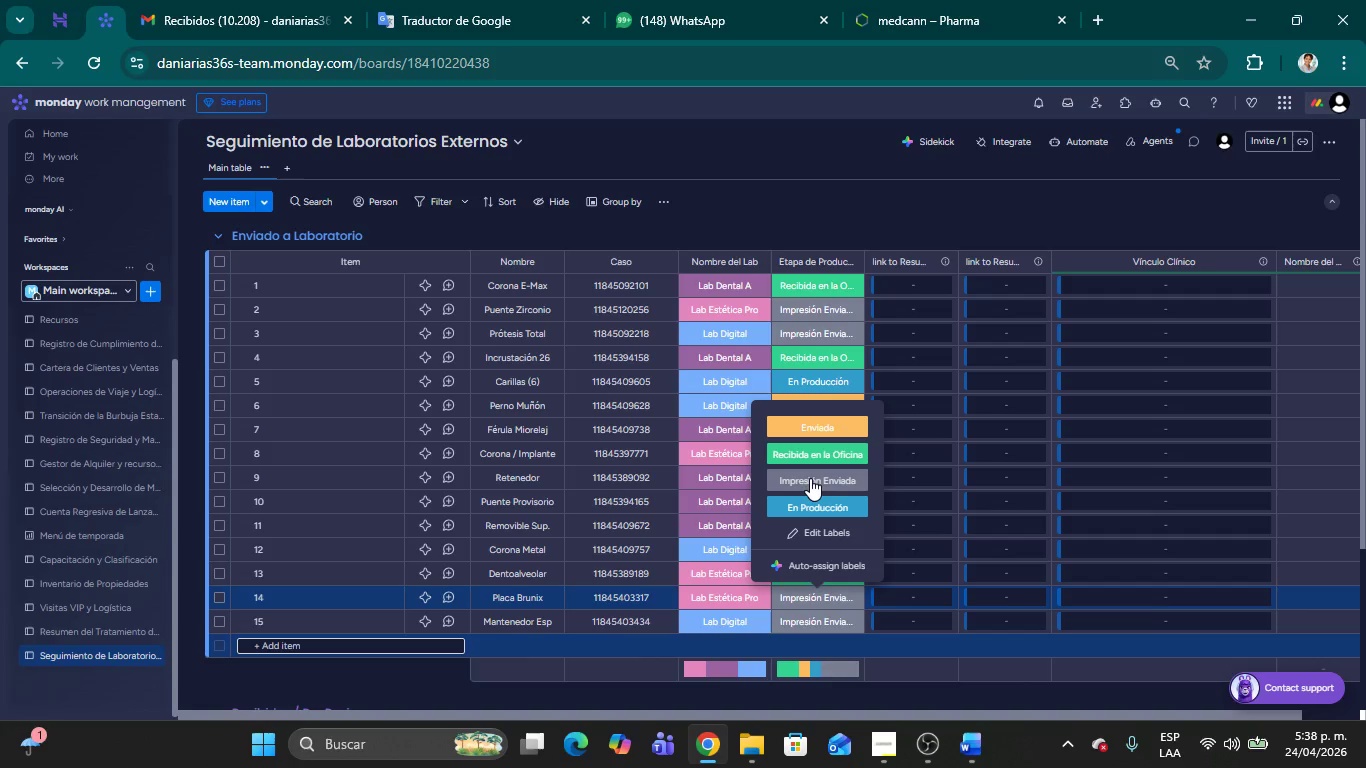 
left_click([810, 478])
 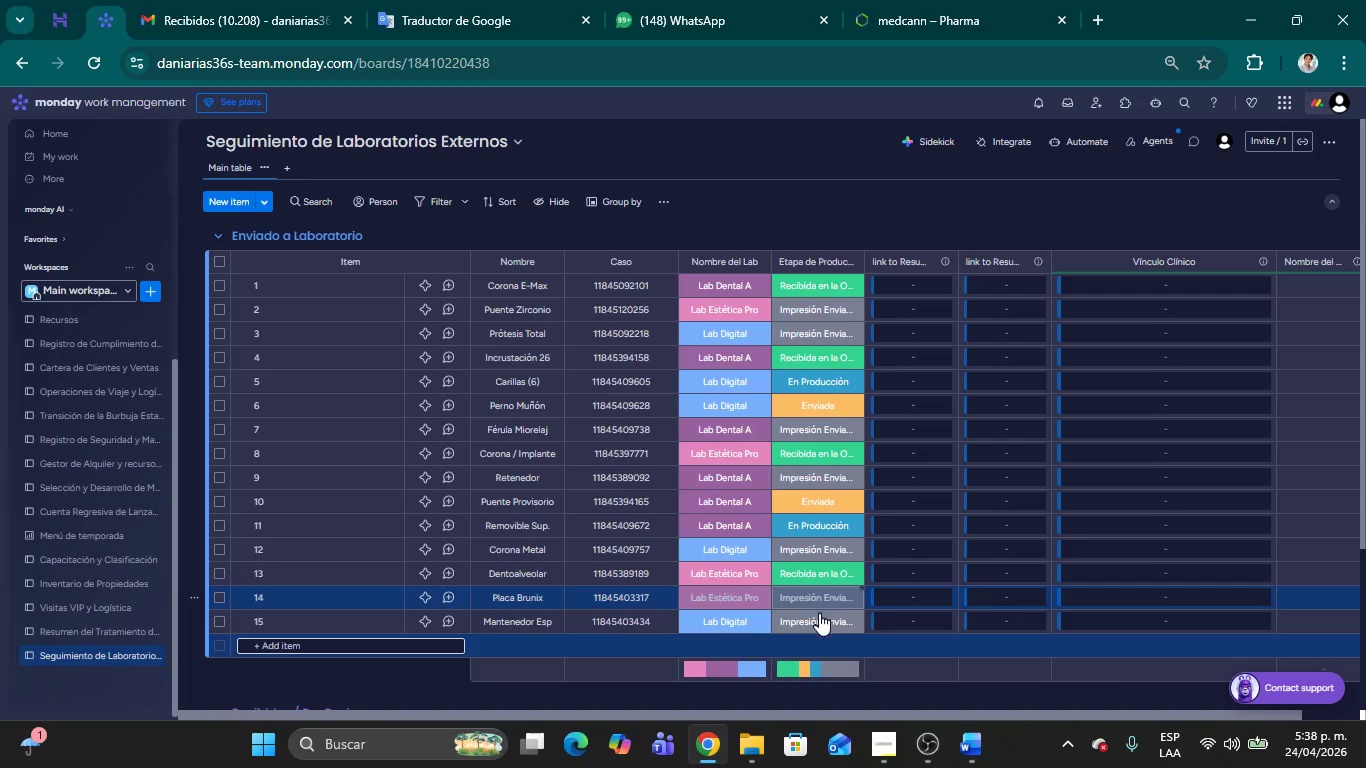 
left_click([818, 615])
 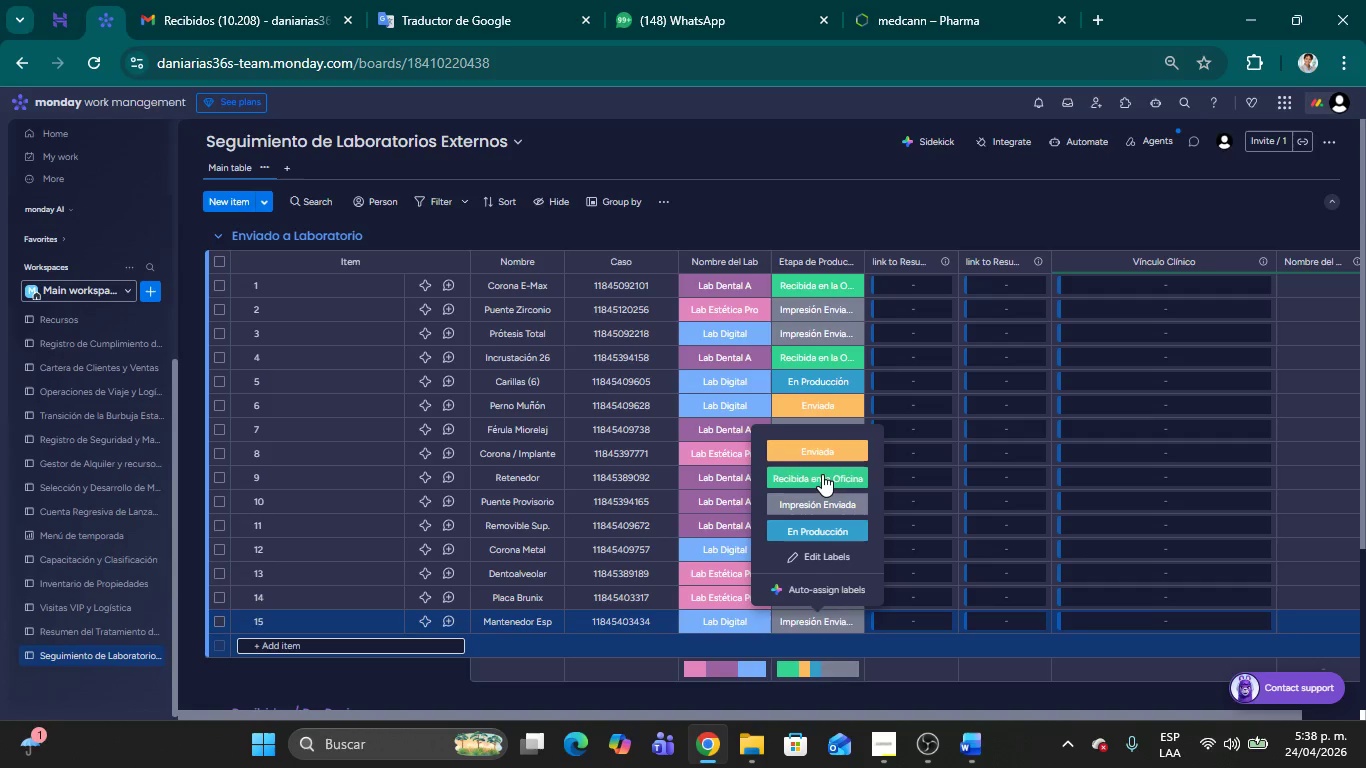 
left_click([822, 459])
 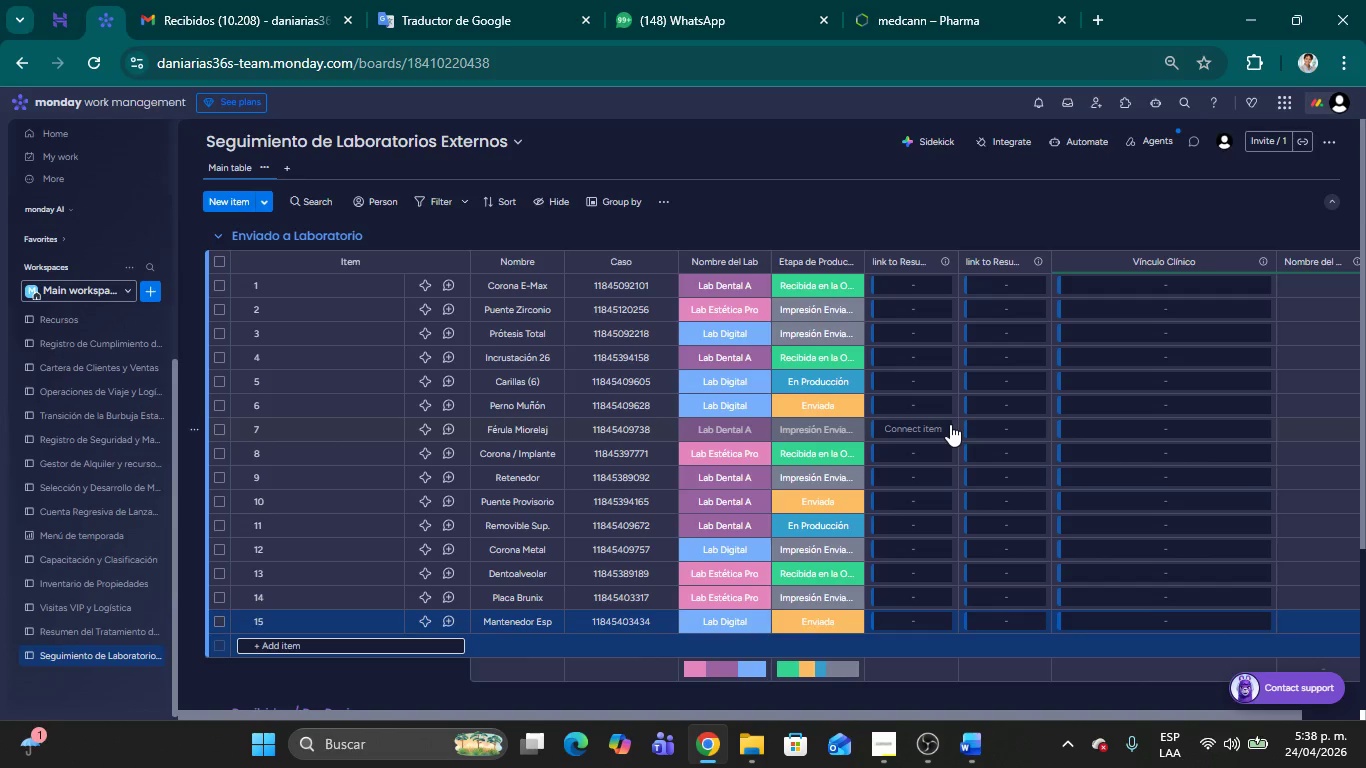 
wait(8.22)
 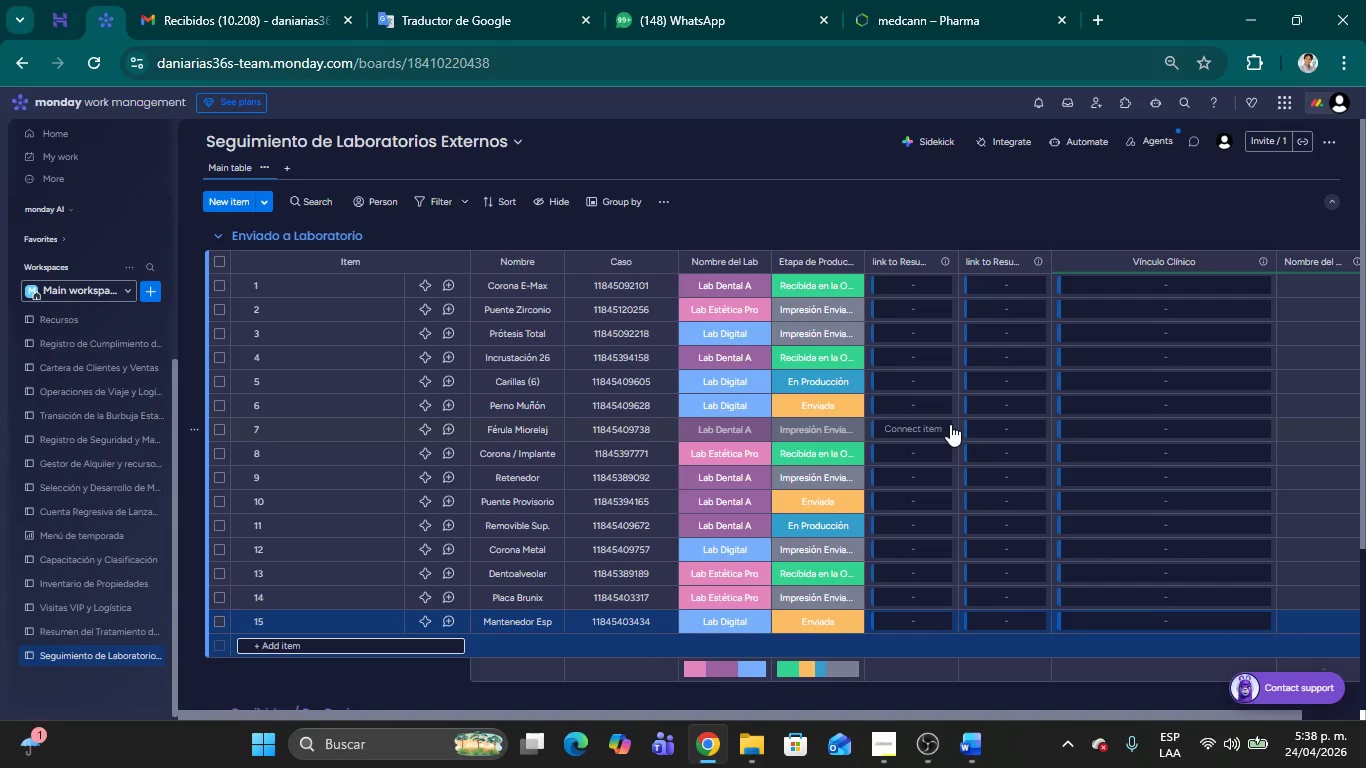 
left_click([919, 284])
 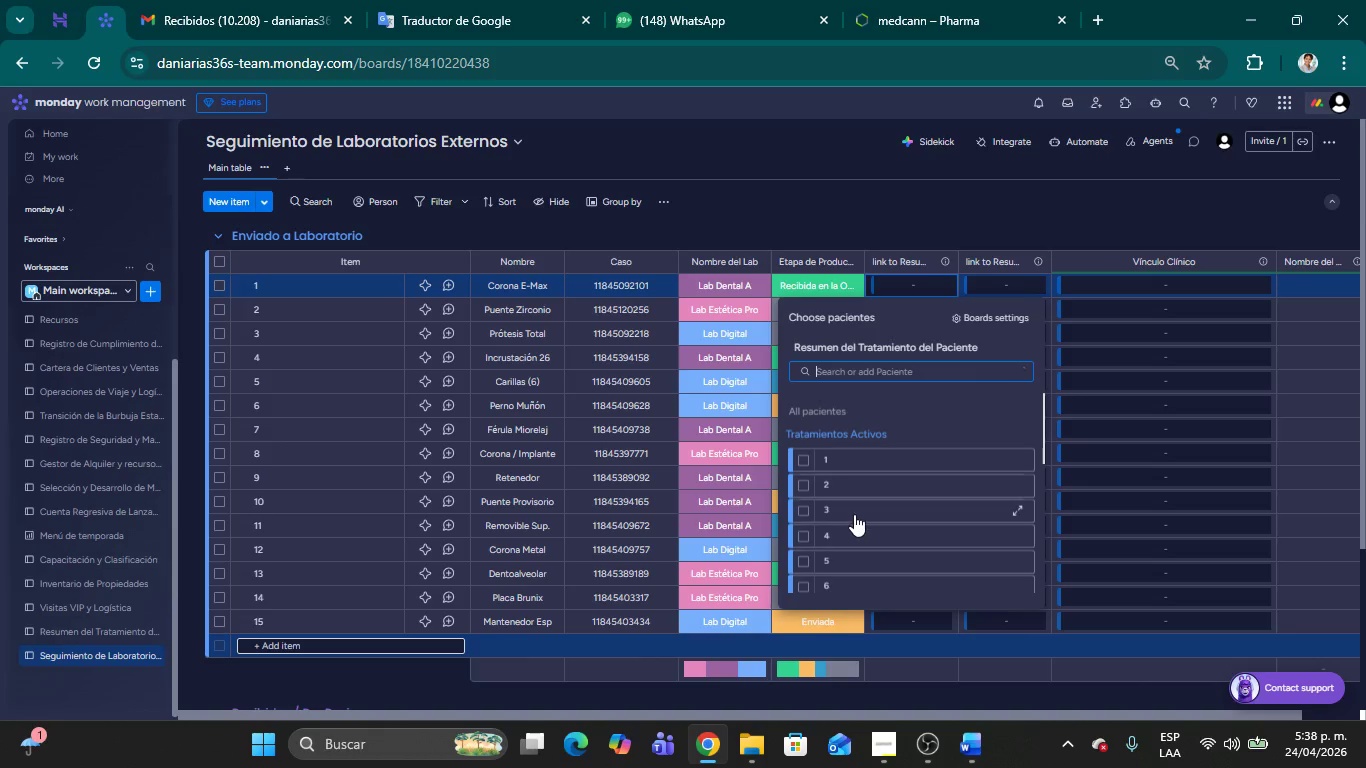 
scroll: coordinate [886, 495], scroll_direction: down, amount: 6.0
 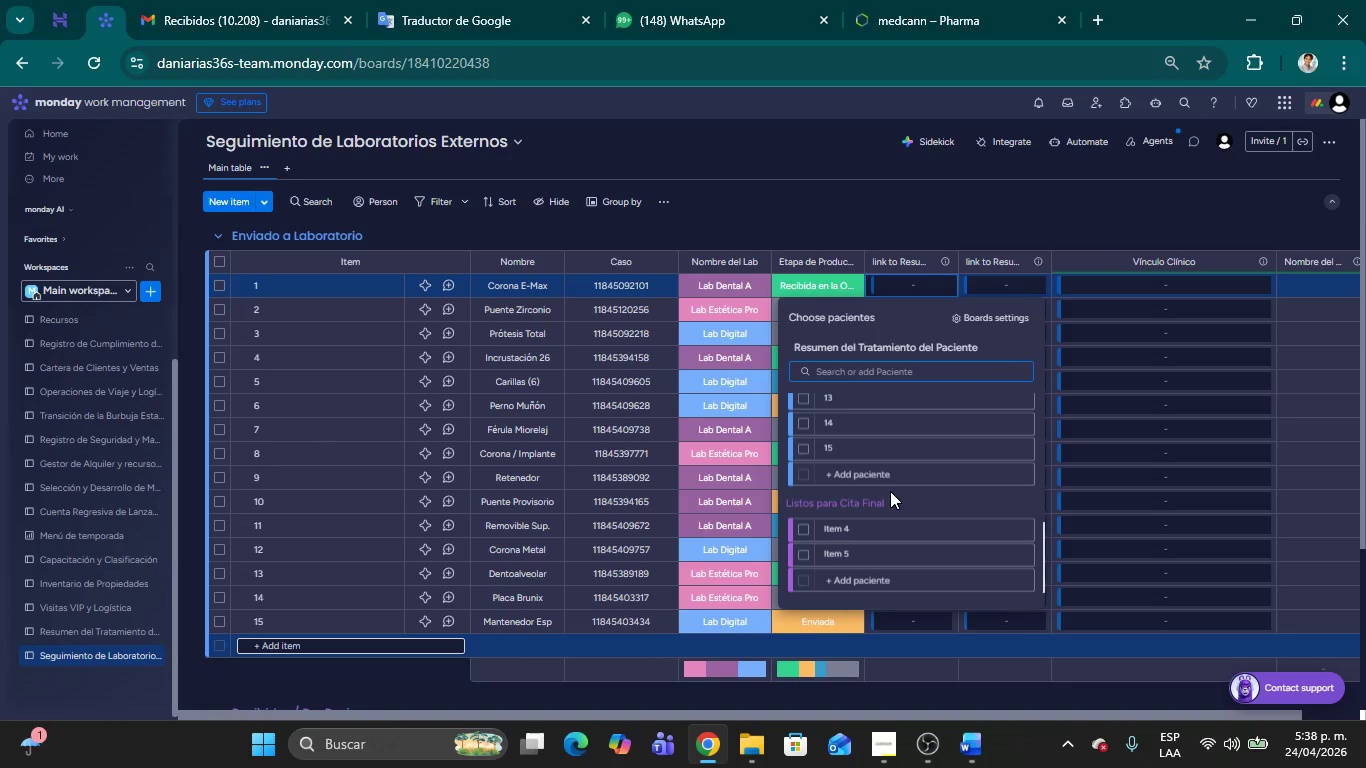 
scroll: coordinate [890, 491], scroll_direction: up, amount: 6.0
 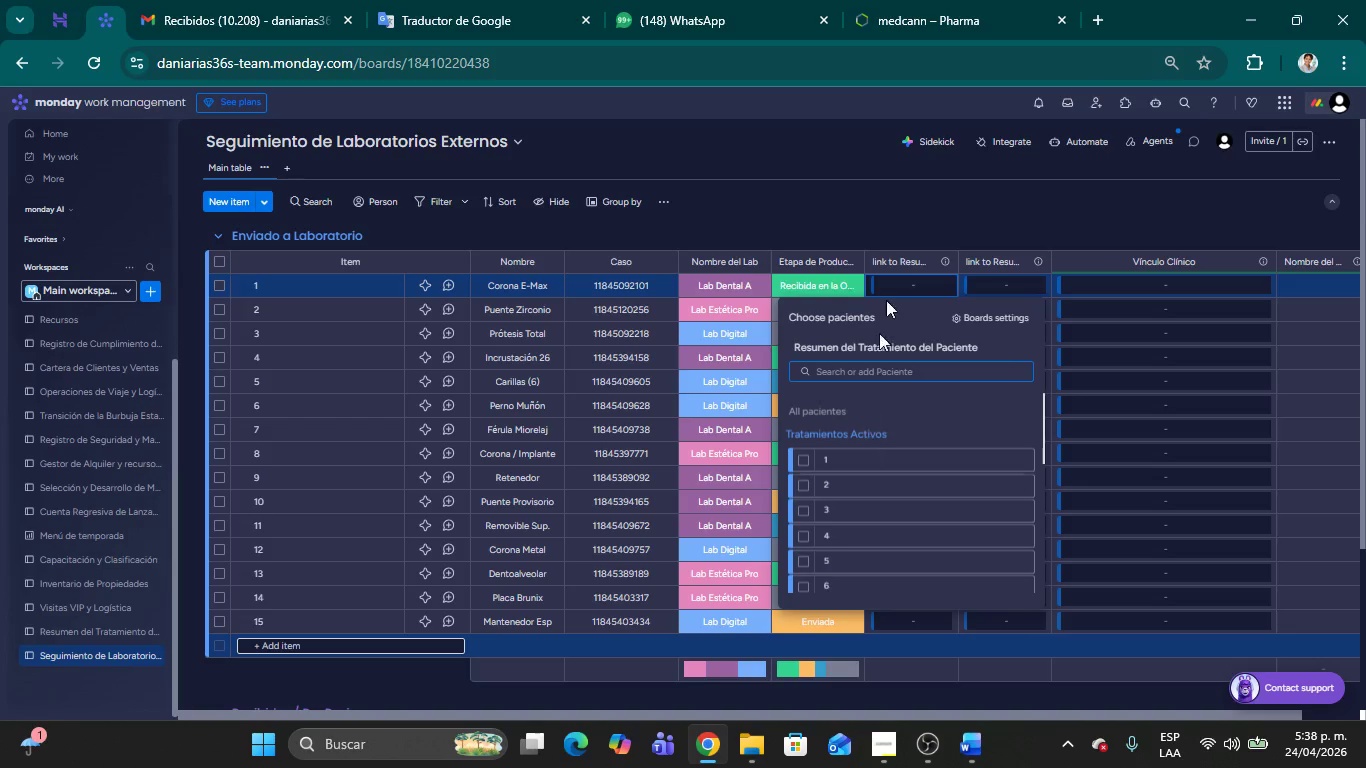 
left_click([996, 202])
 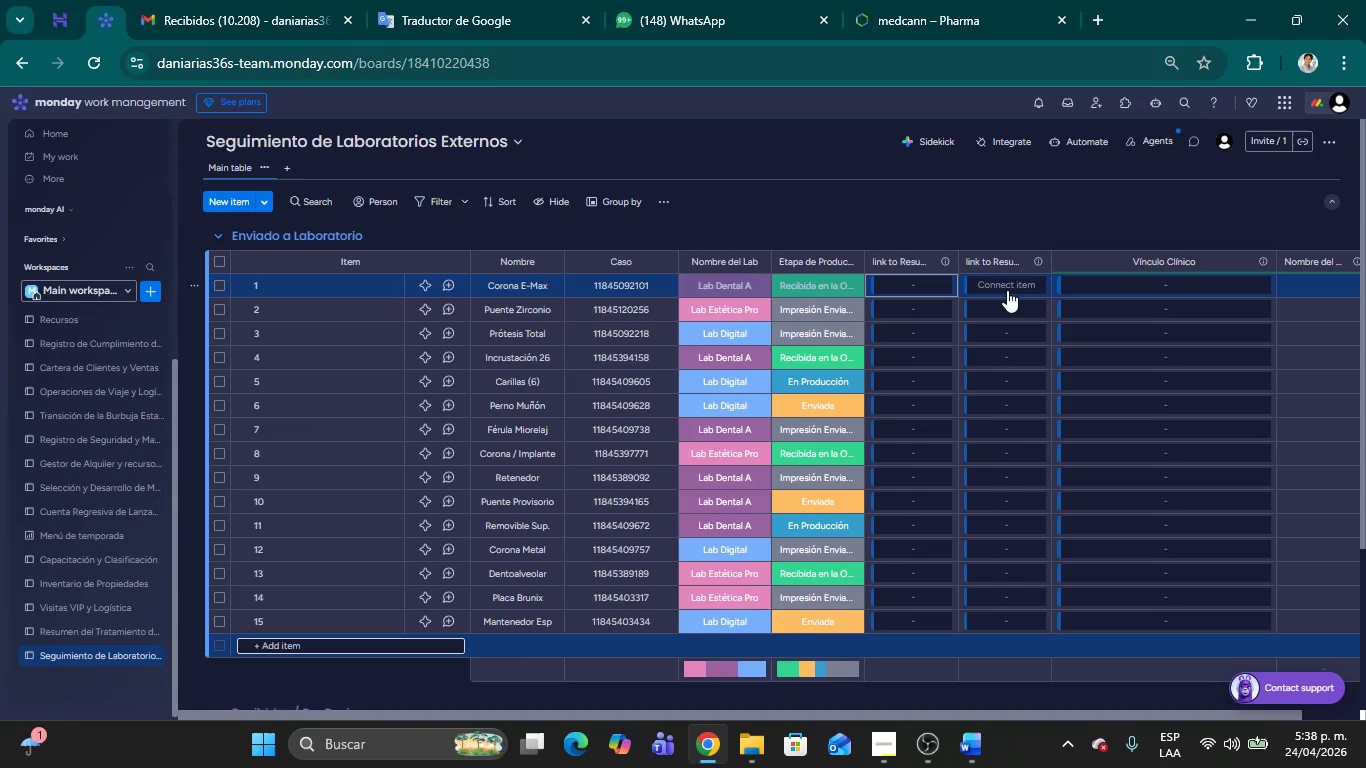 
left_click([1007, 290])
 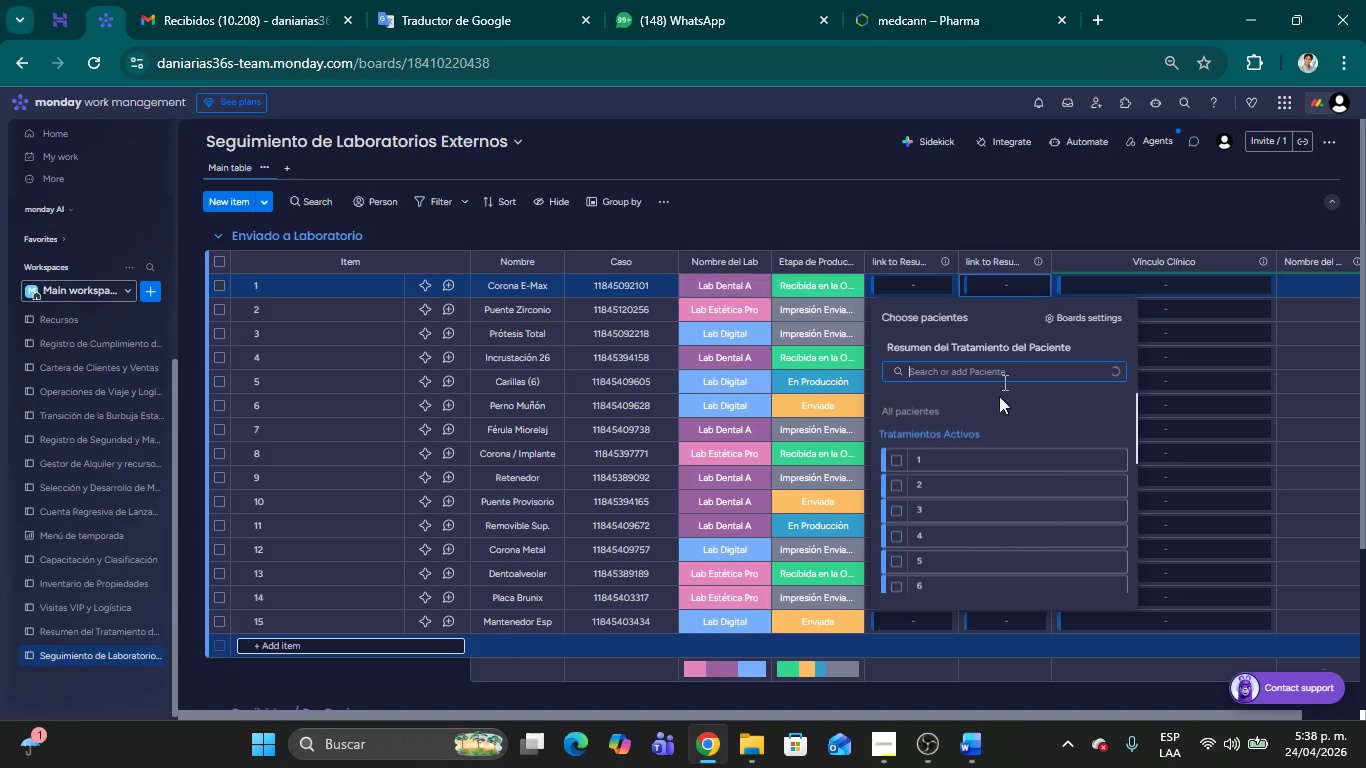 
scroll: coordinate [1008, 438], scroll_direction: up, amount: 2.0
 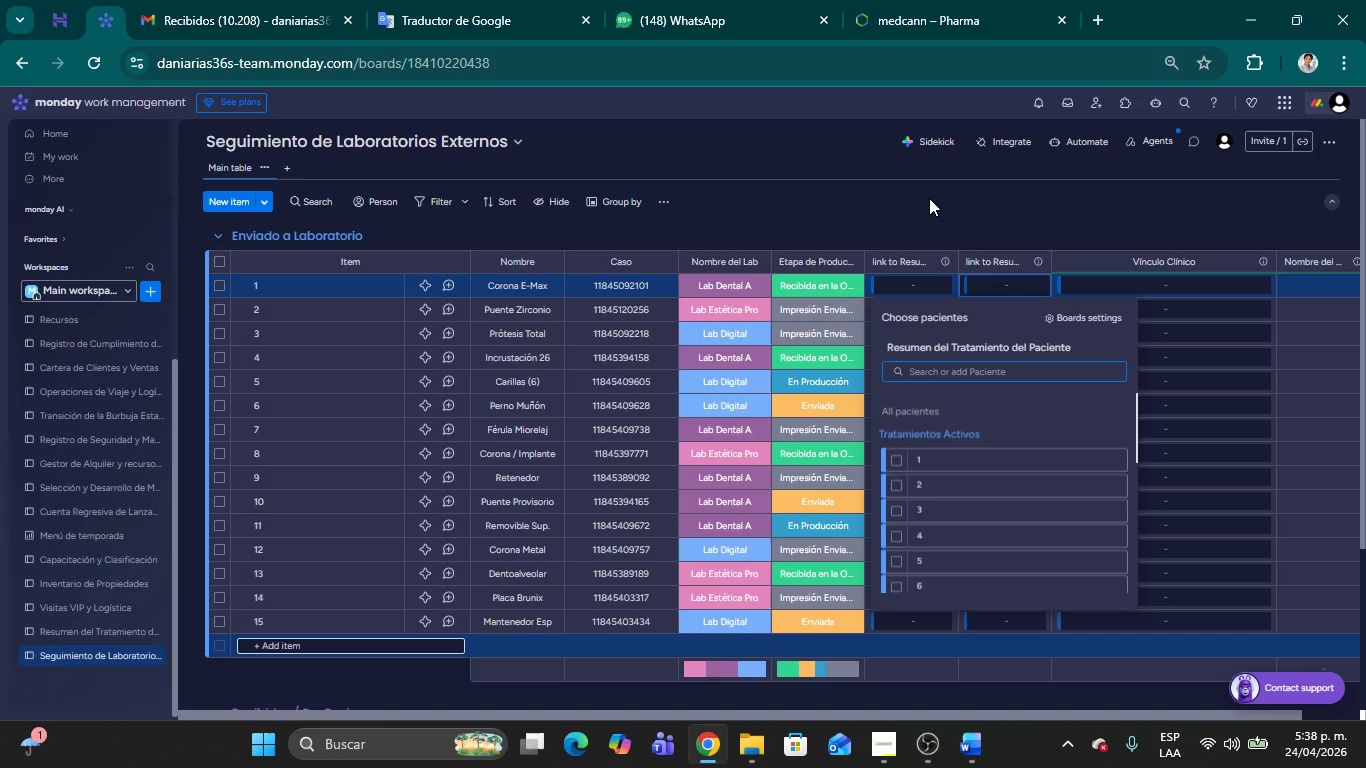 
left_click([929, 198])
 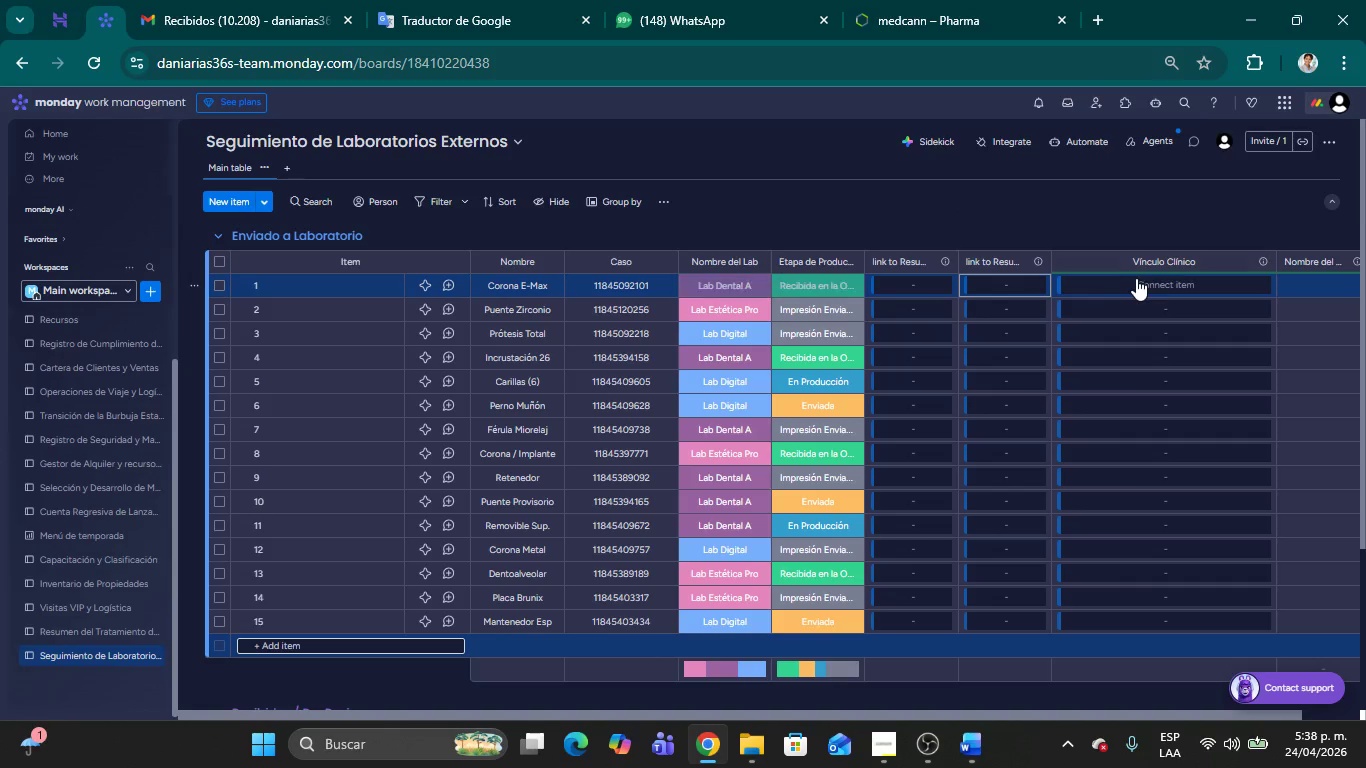 
left_click([1138, 281])
 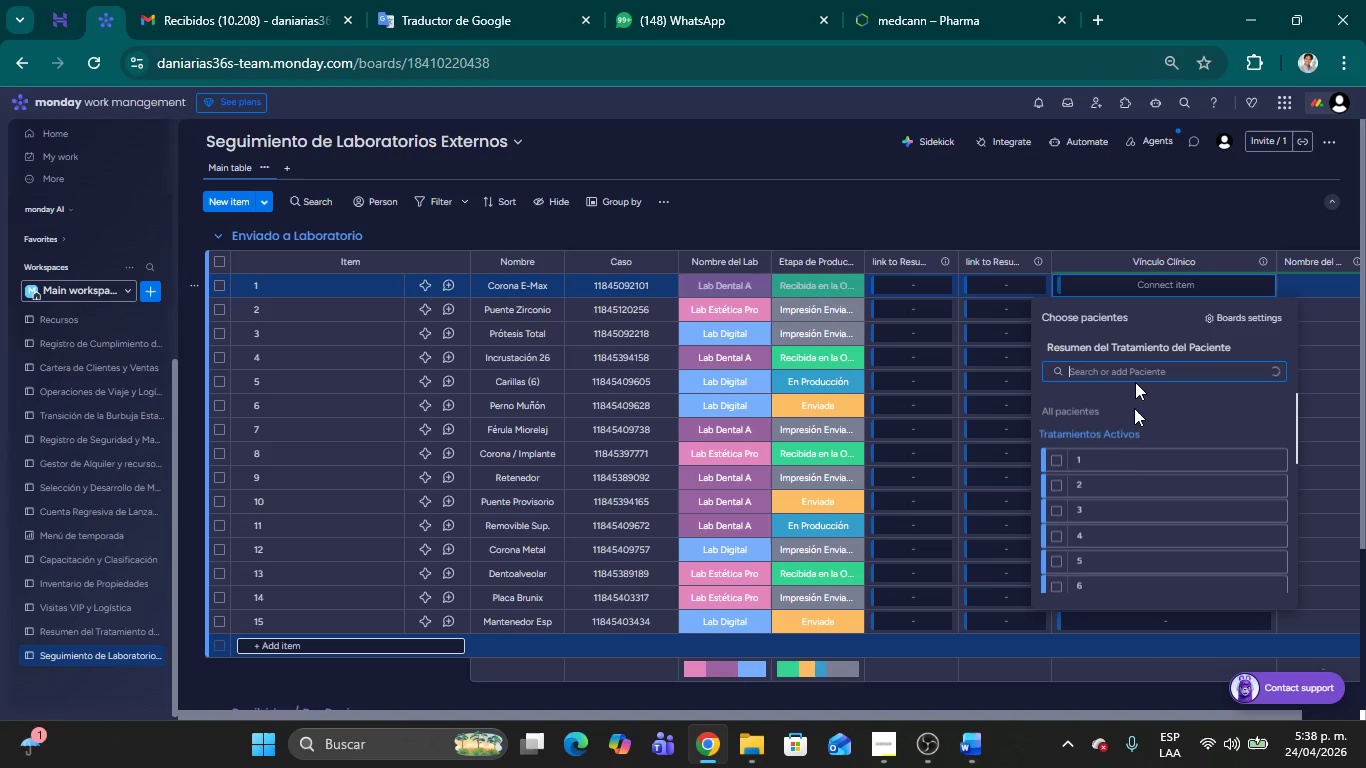 
scroll: coordinate [1141, 447], scroll_direction: down, amount: 5.0
 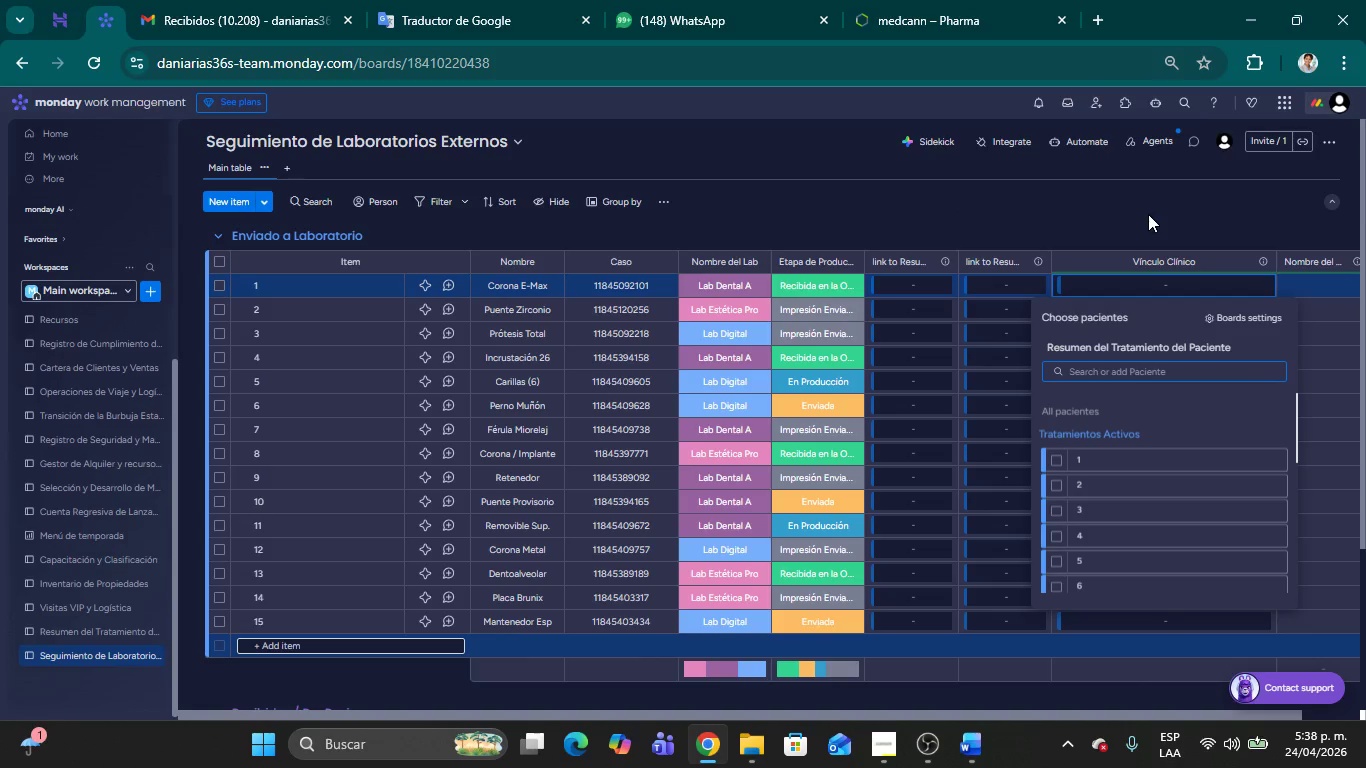 
left_click([1148, 214])
 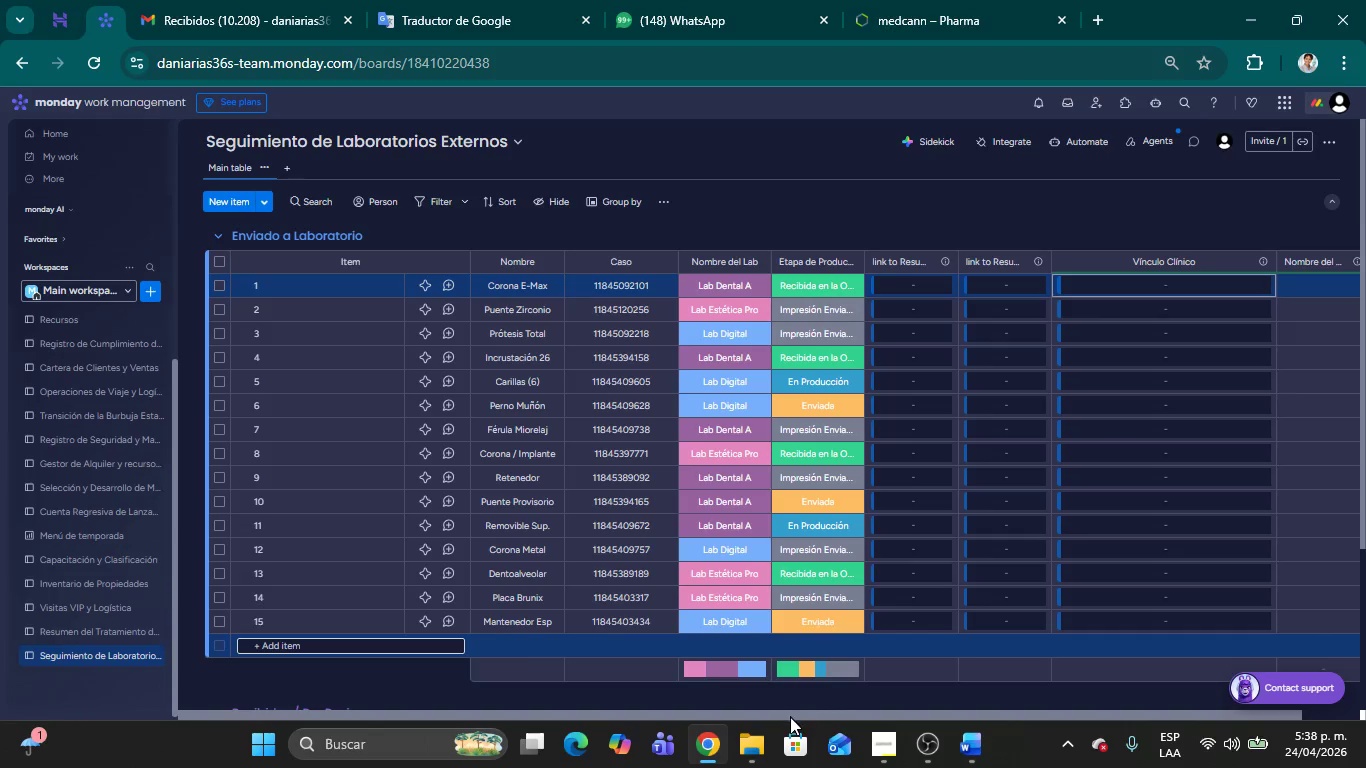 
left_click_drag(start_coordinate=[855, 712], to_coordinate=[1080, 721])
 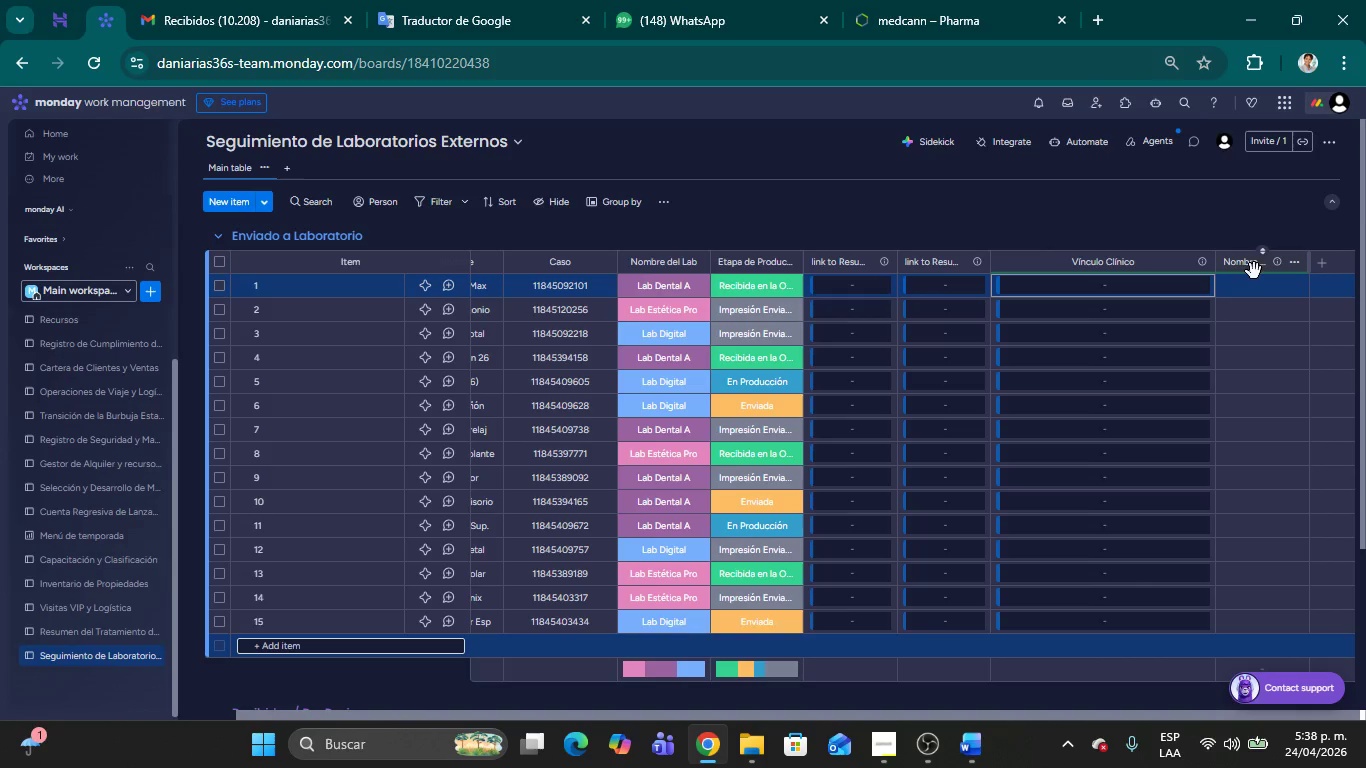 
left_click([1255, 294])
 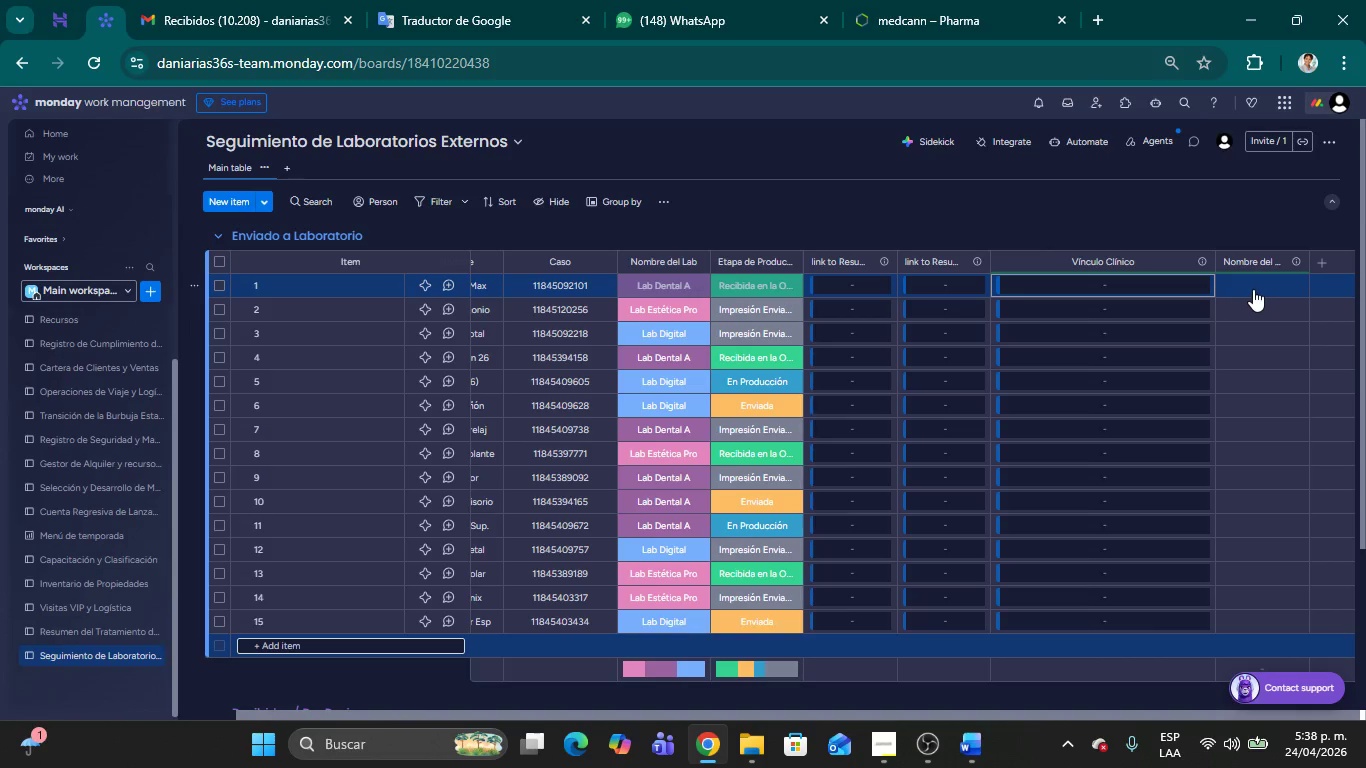 
left_click([1252, 289])
 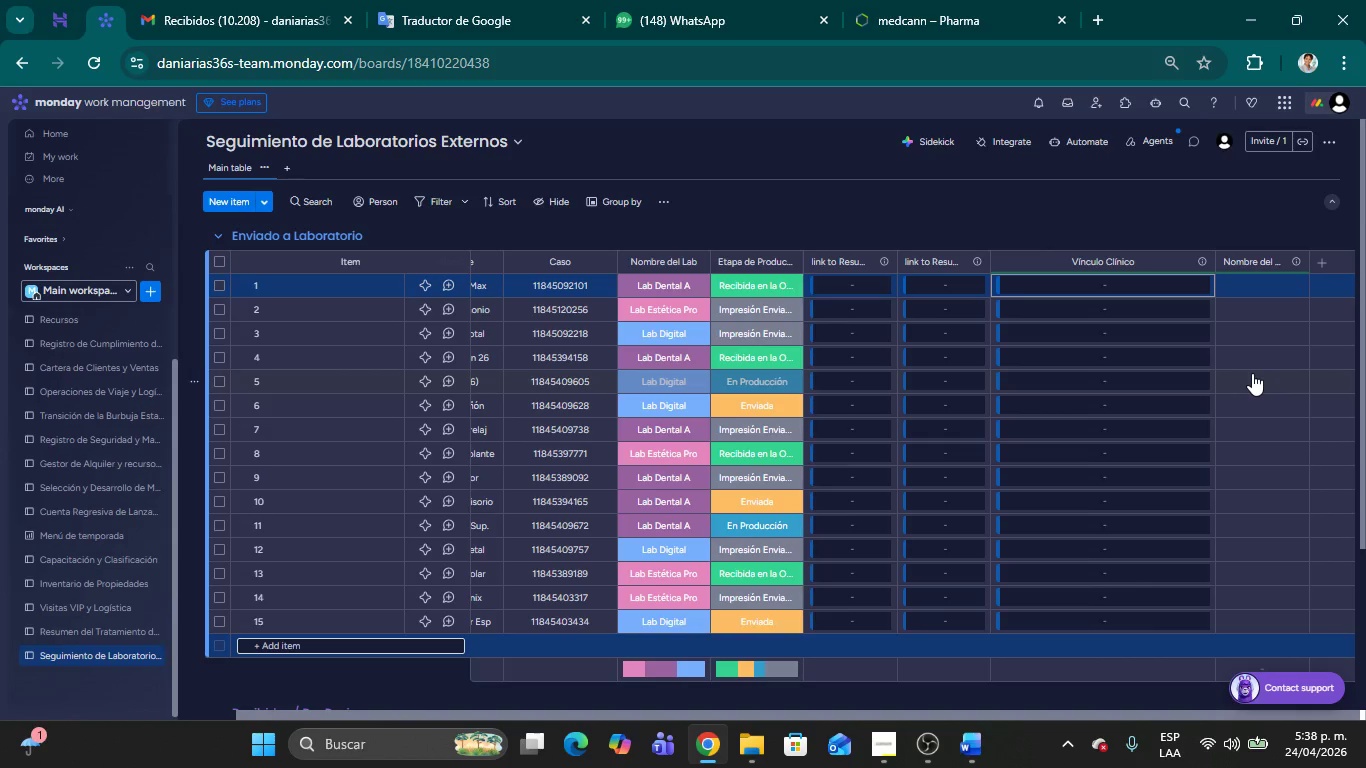 
left_click([1222, 222])
 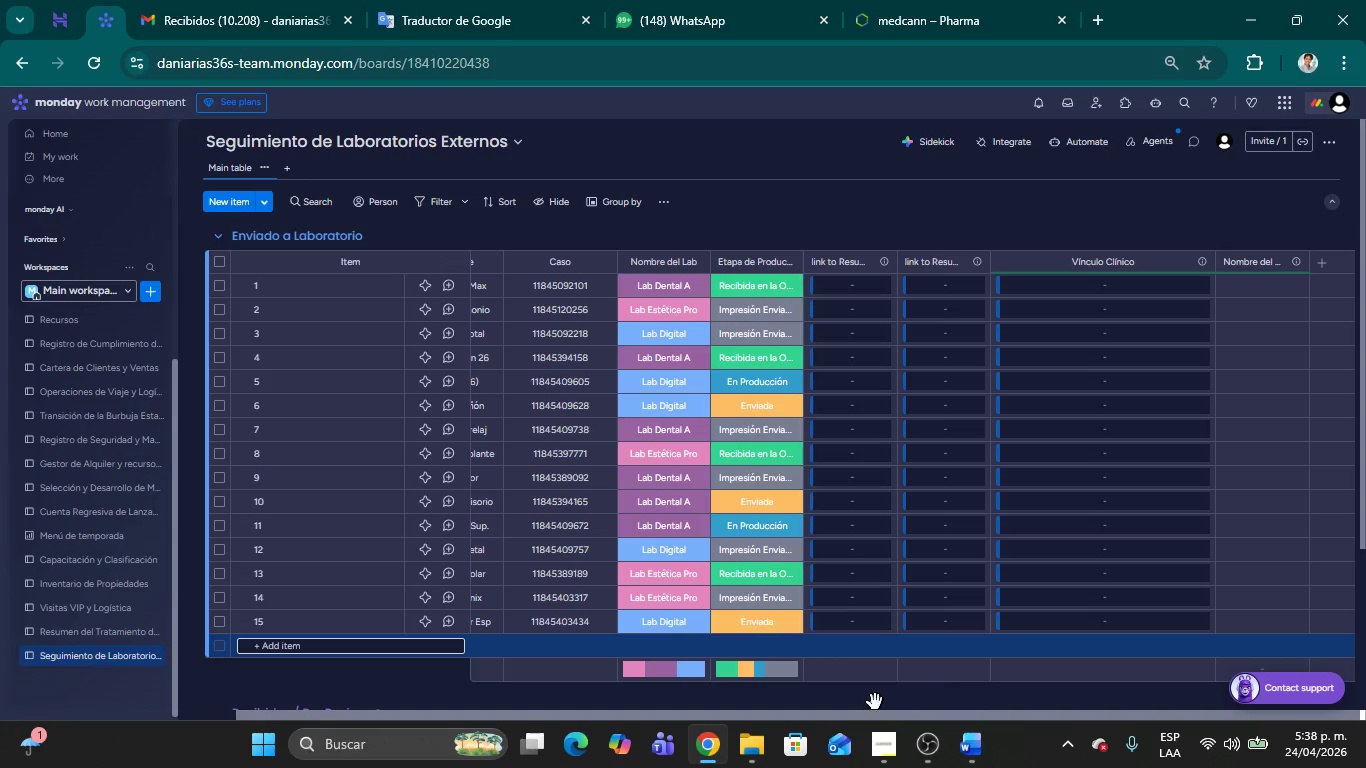 
left_click_drag(start_coordinate=[864, 713], to_coordinate=[697, 704])
 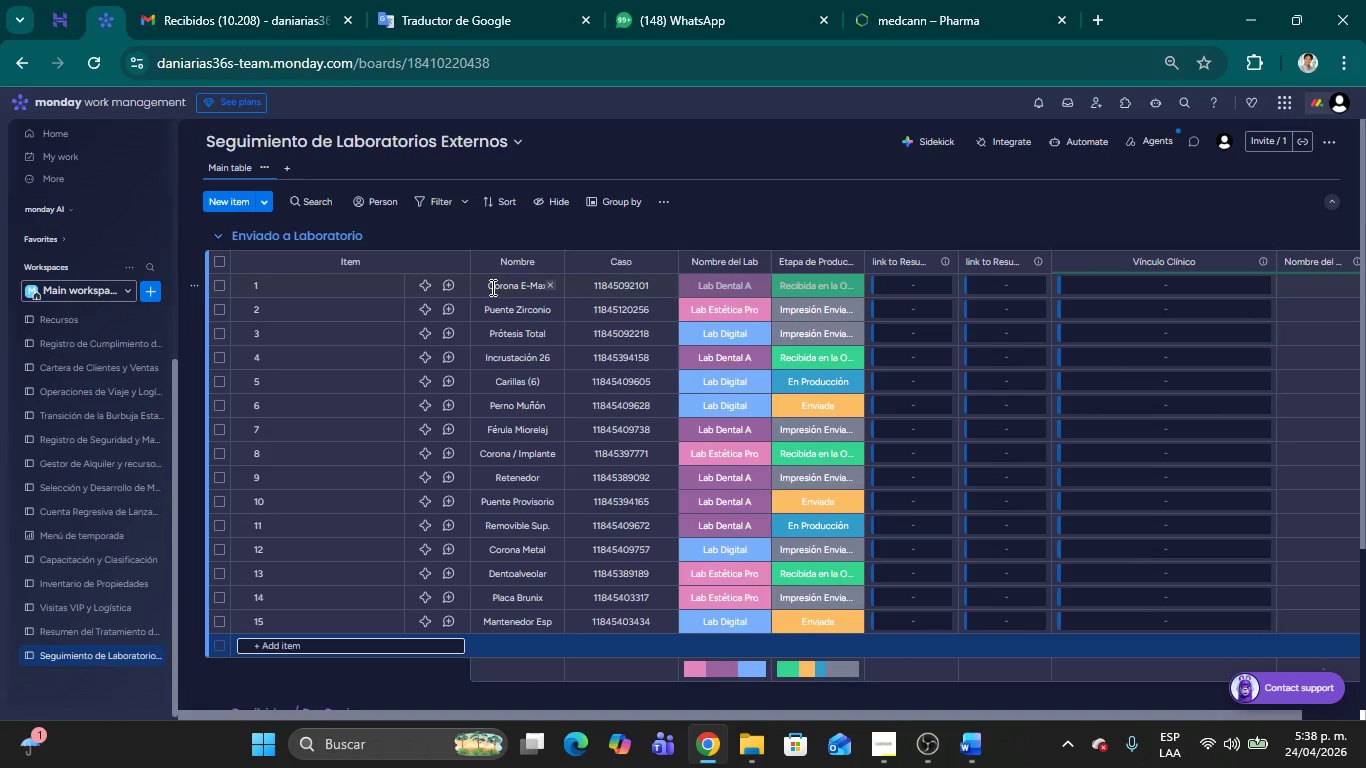 
left_click_drag(start_coordinate=[488, 286], to_coordinate=[538, 290])
 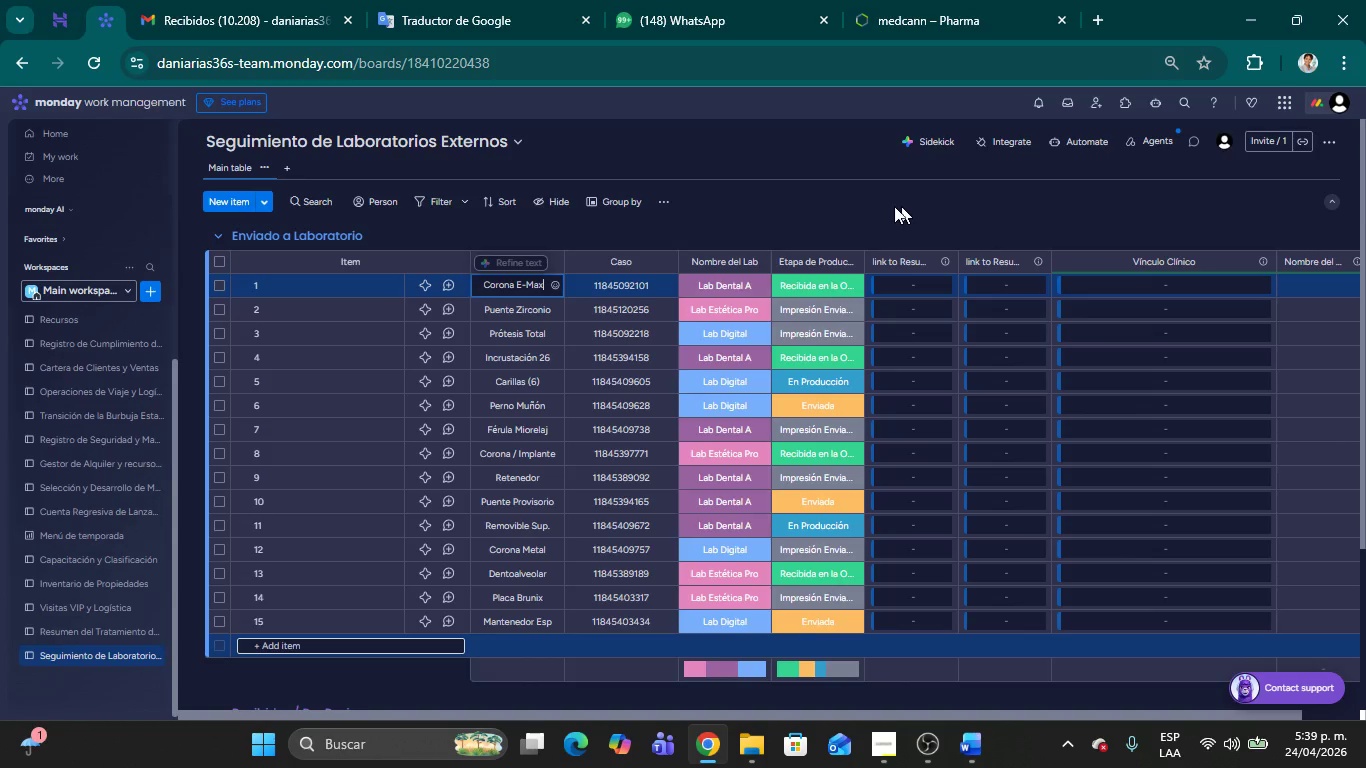 
wait(5.02)
 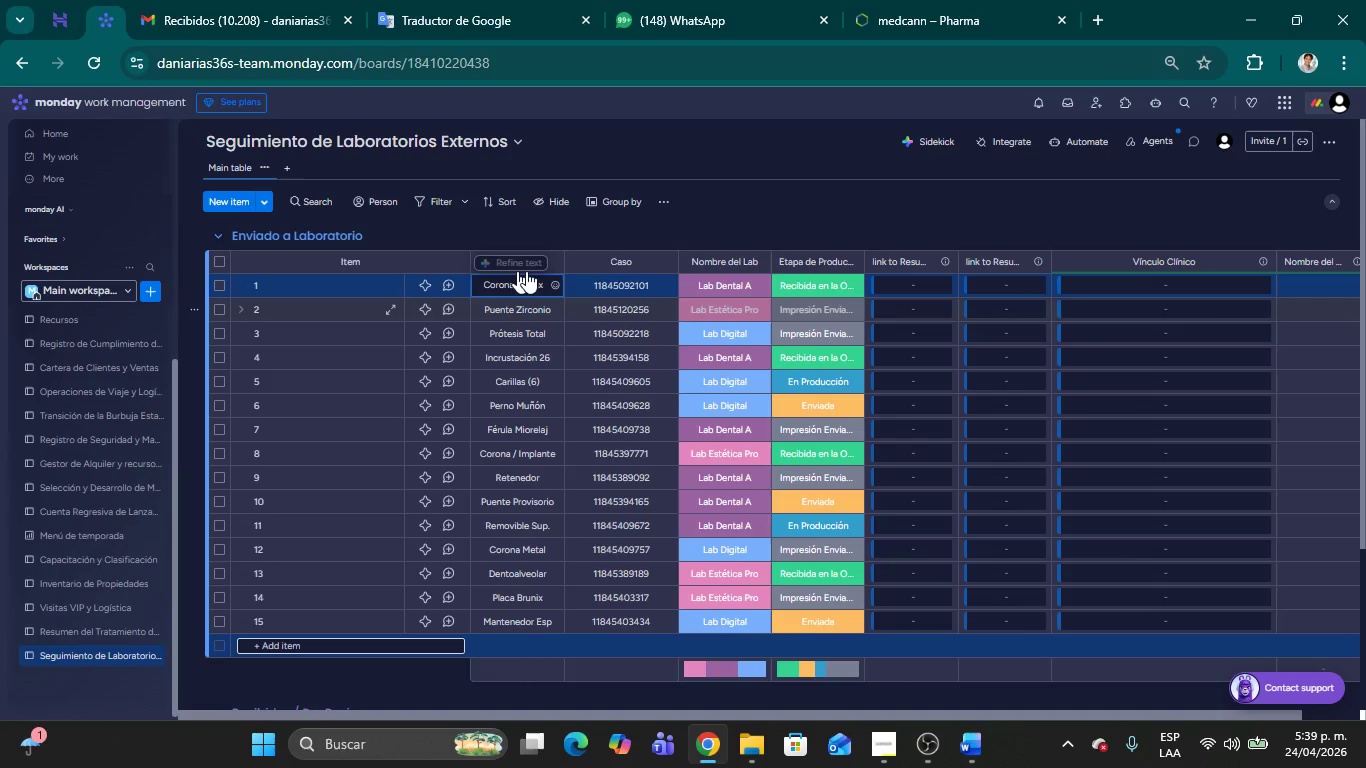 
left_click([885, 205])
 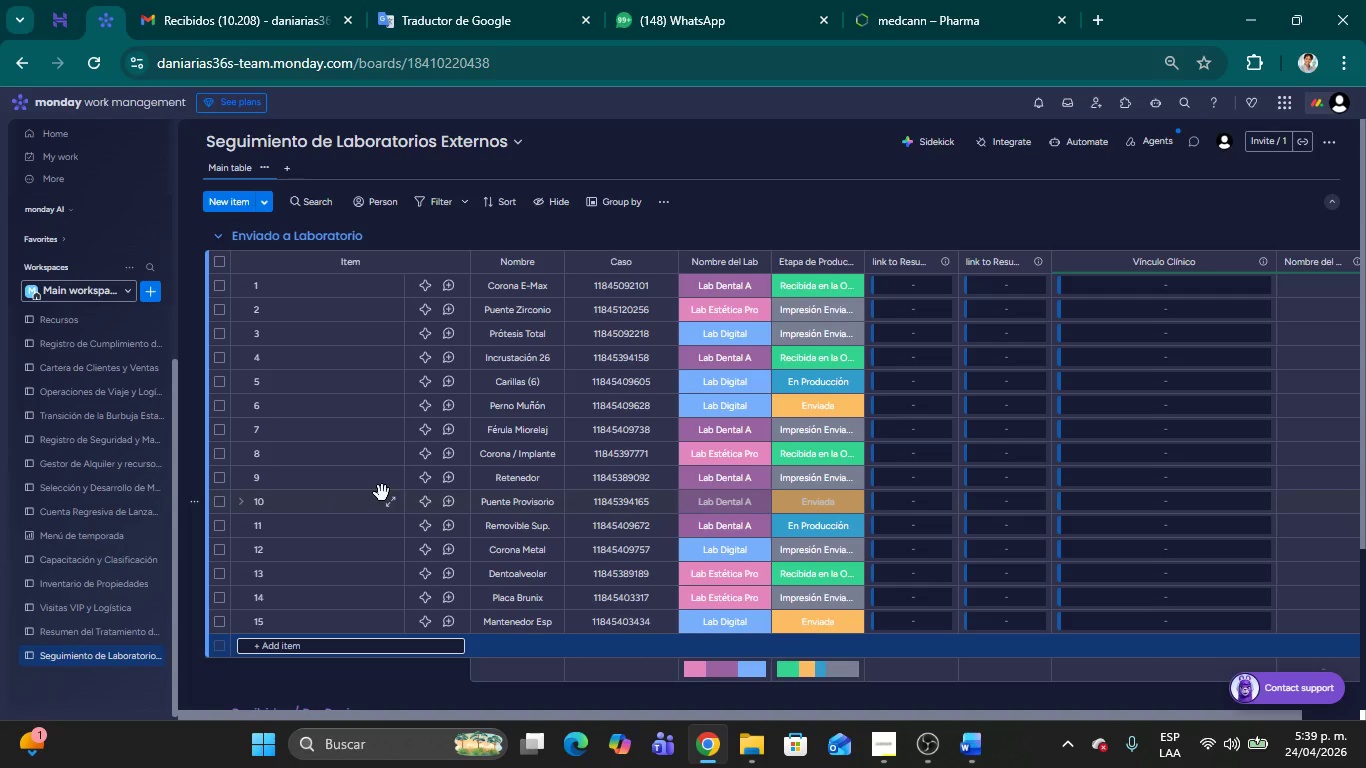 
wait(15.77)
 